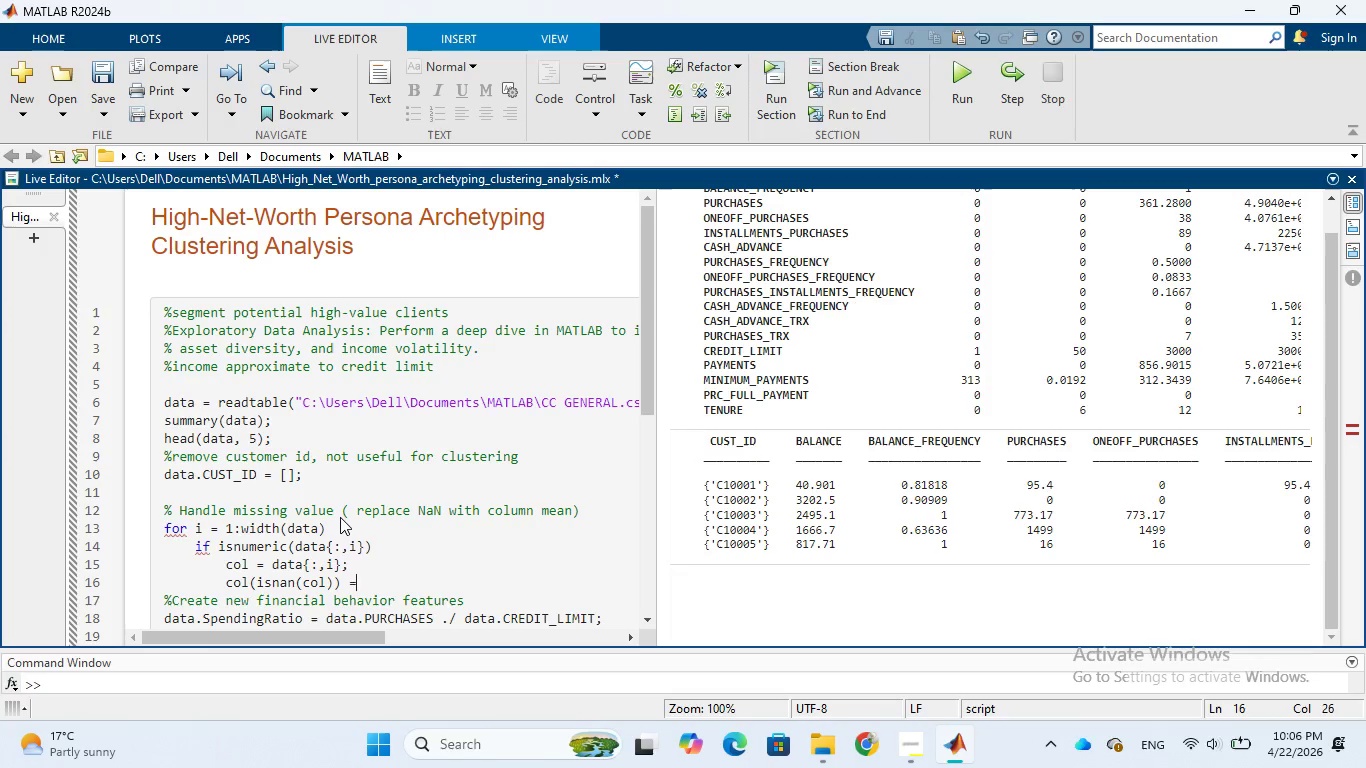 
key(Space)
 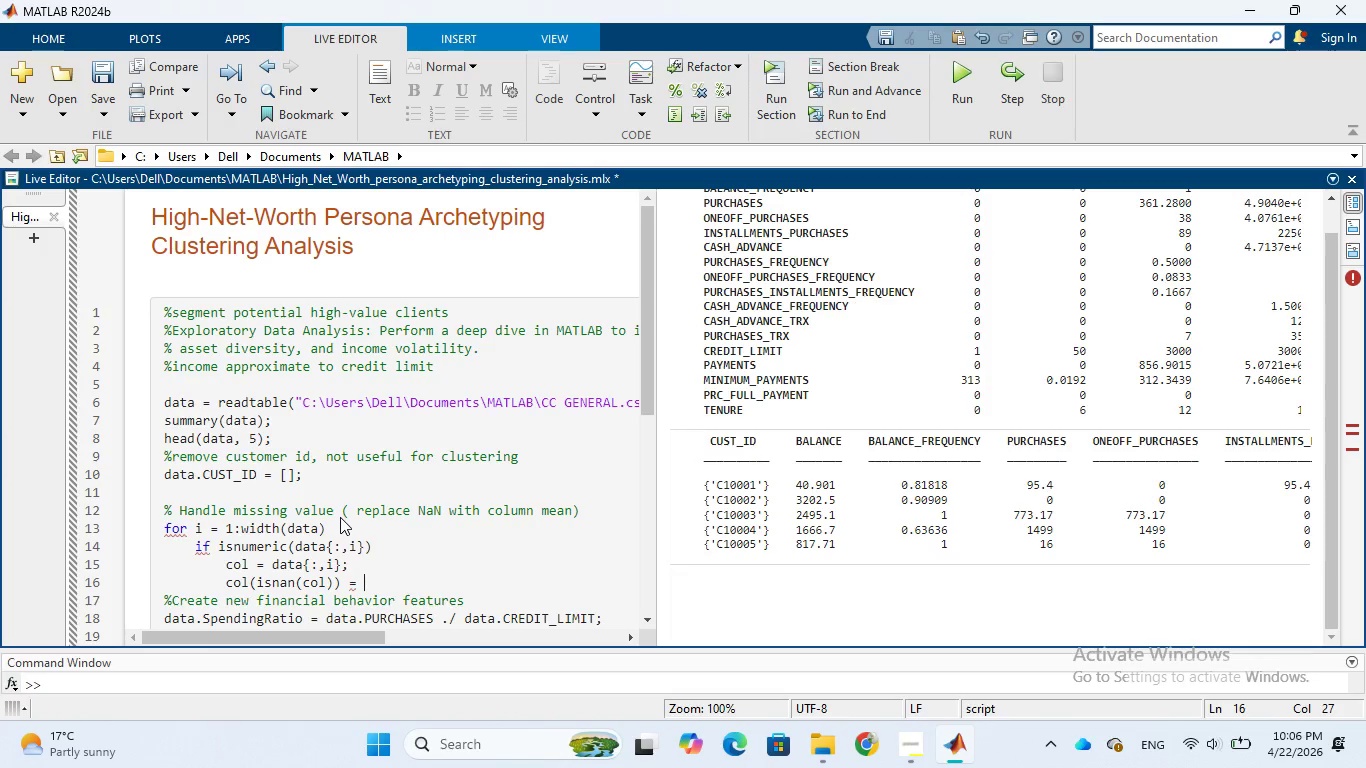 
wait(5.03)
 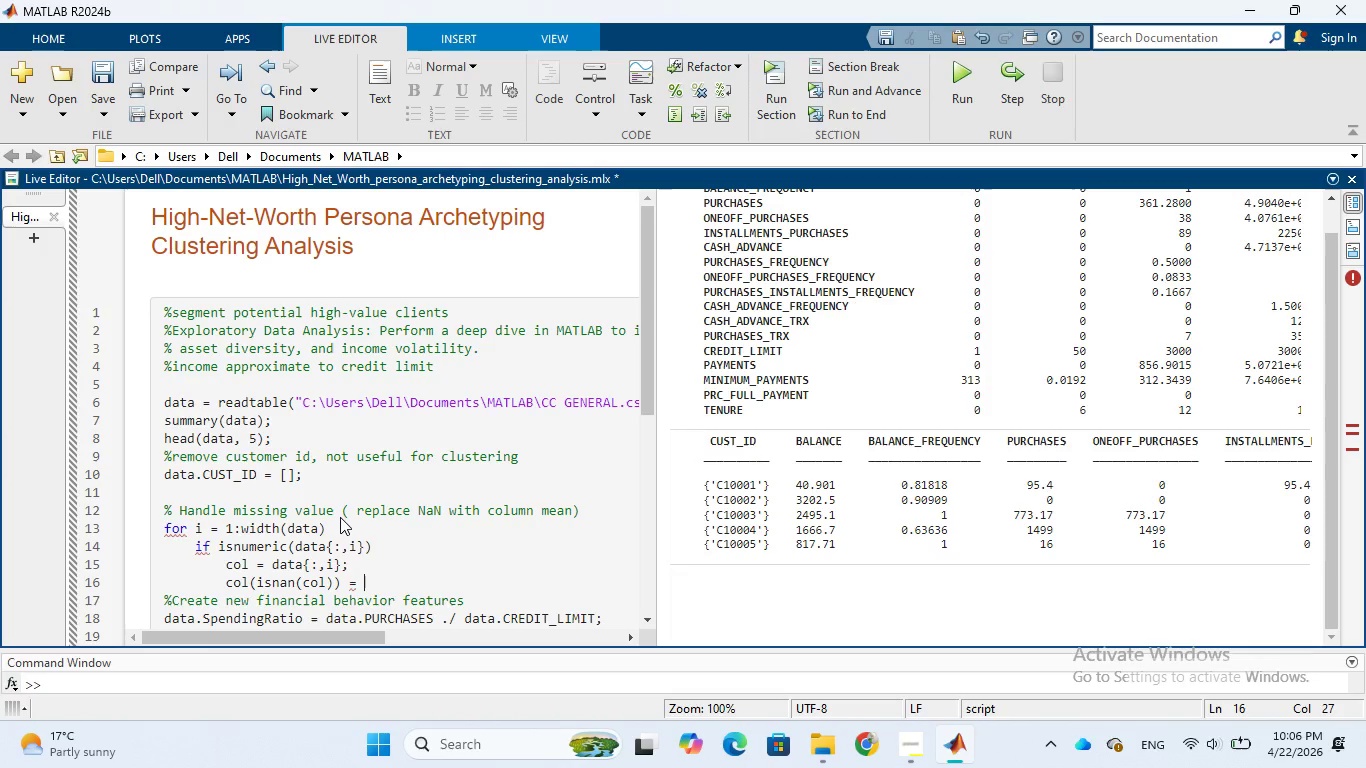 
type(mean(col)
 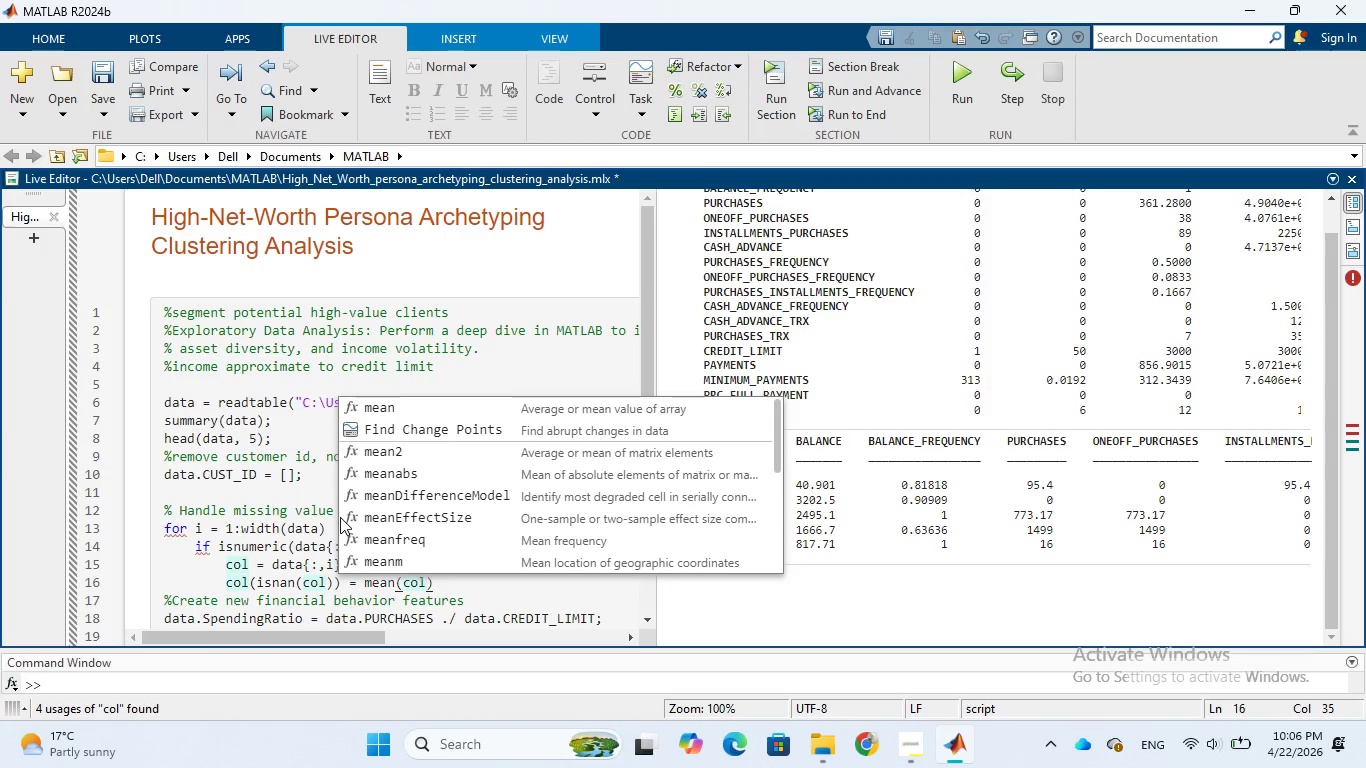 
wait(5.23)
 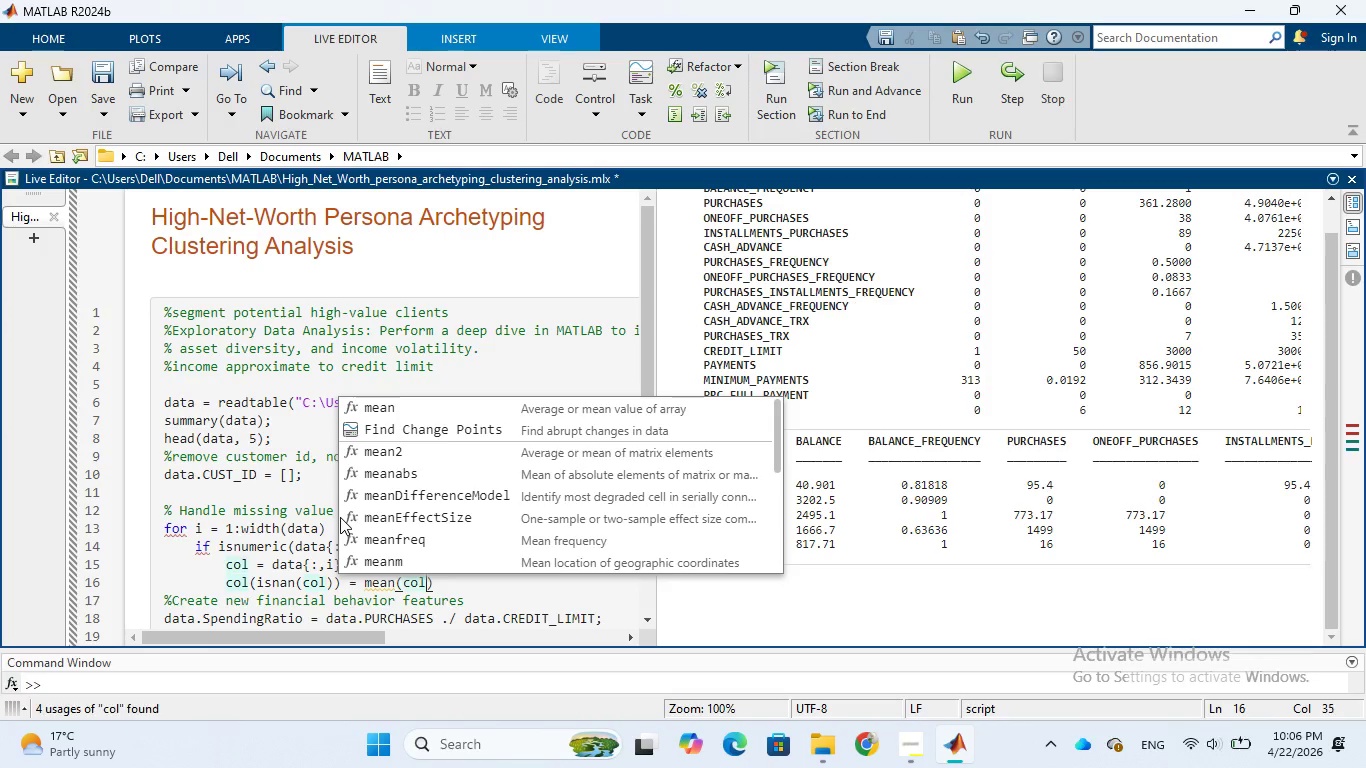 
key(Comma)
 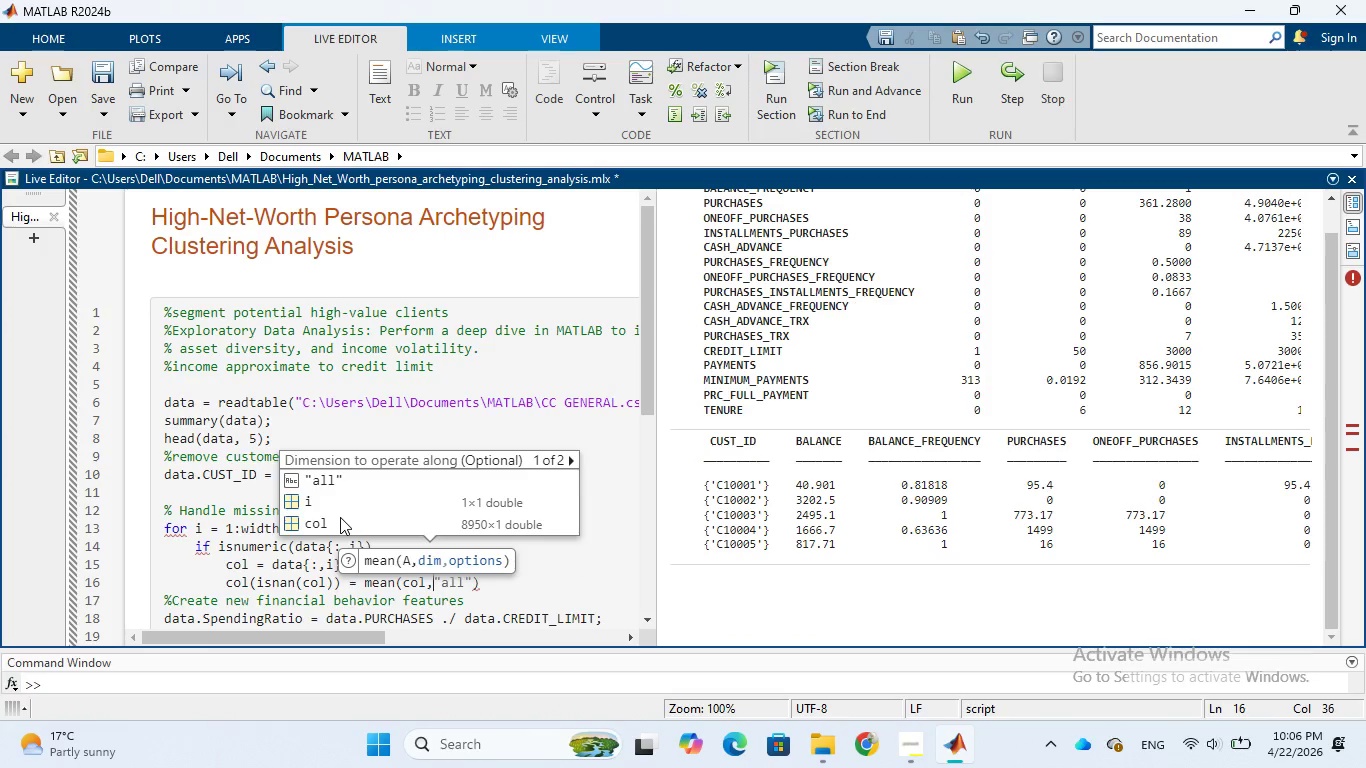 
key(Space)
 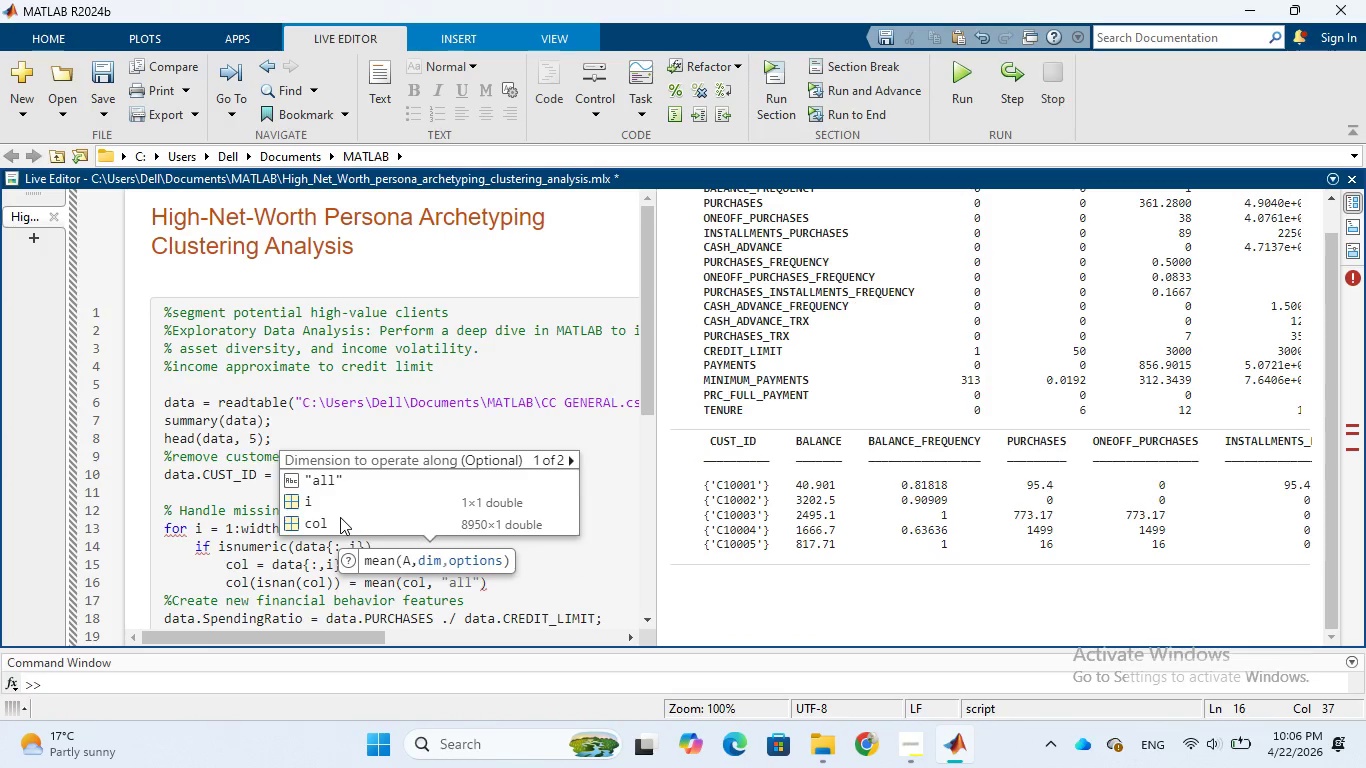 
key(Quote)
 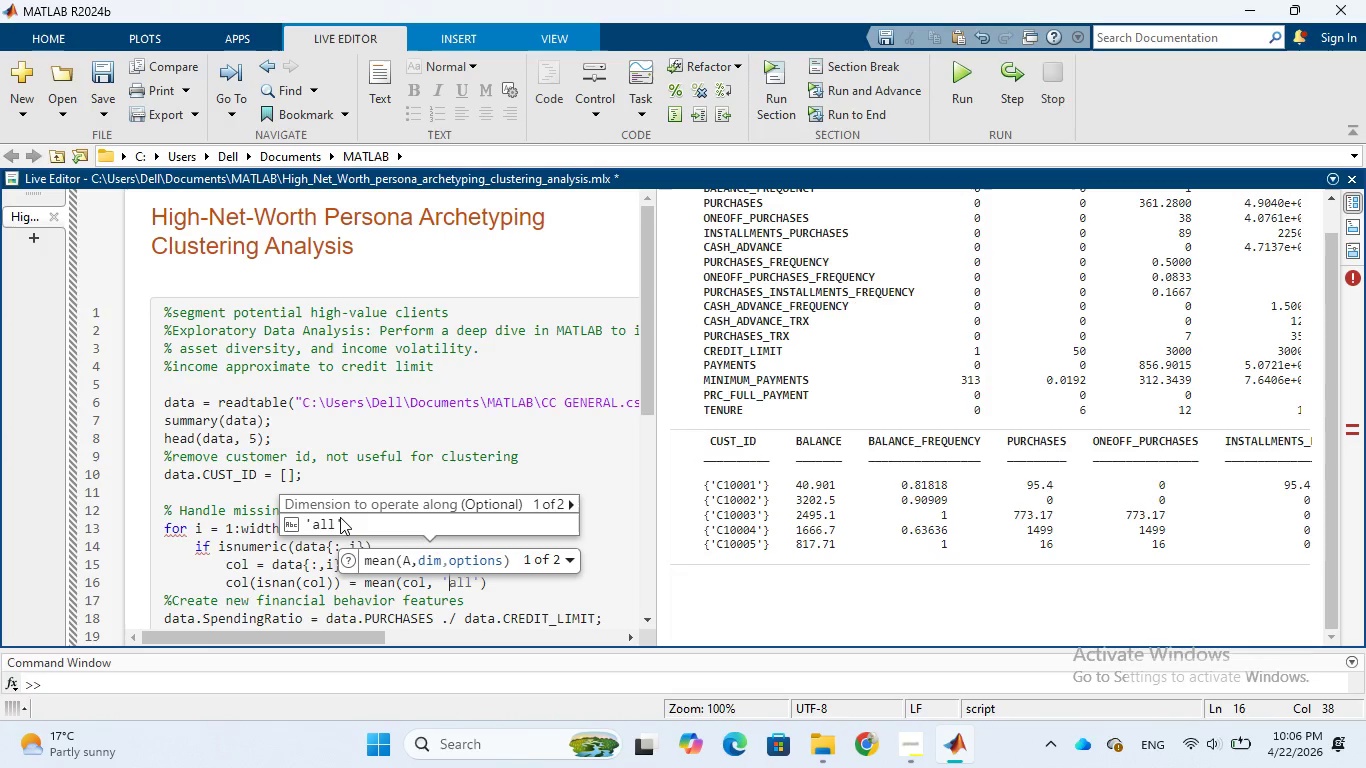 
type(omit)
 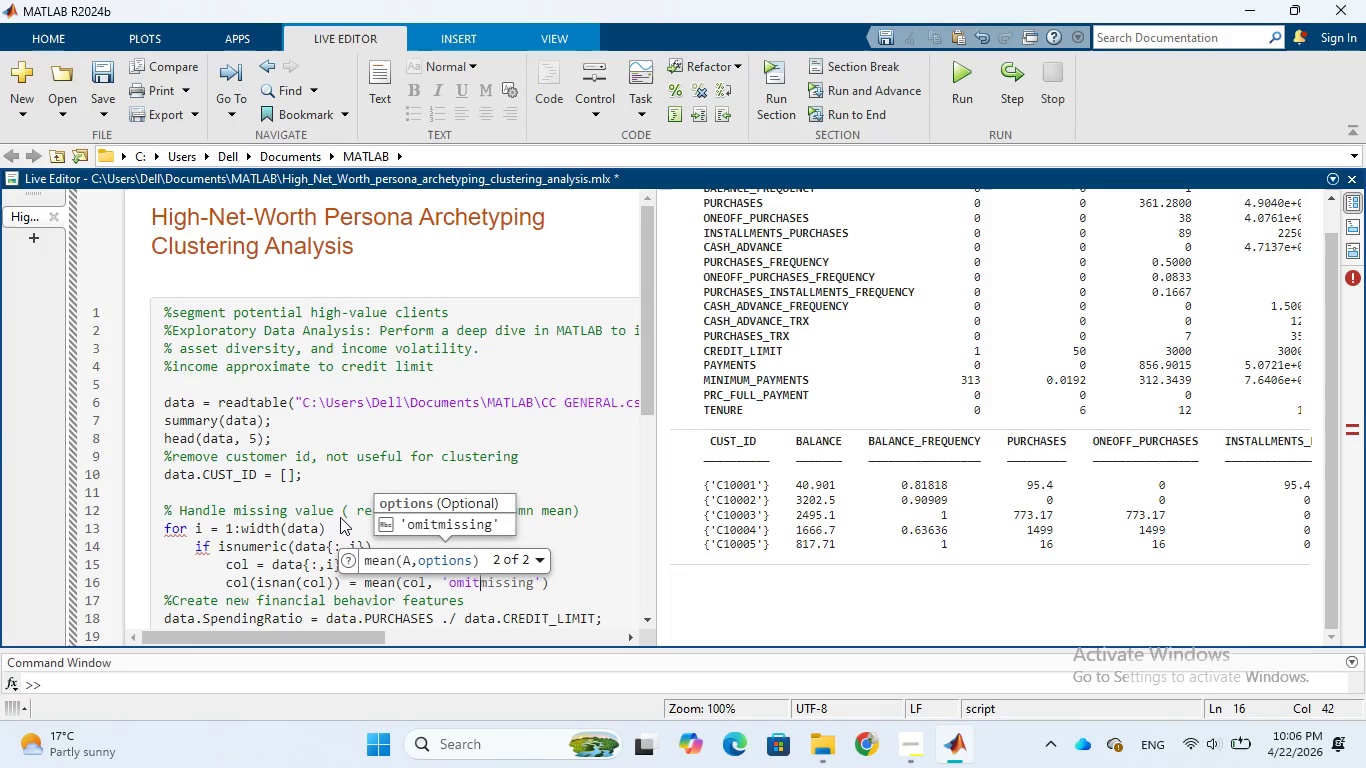 
type(nan)
 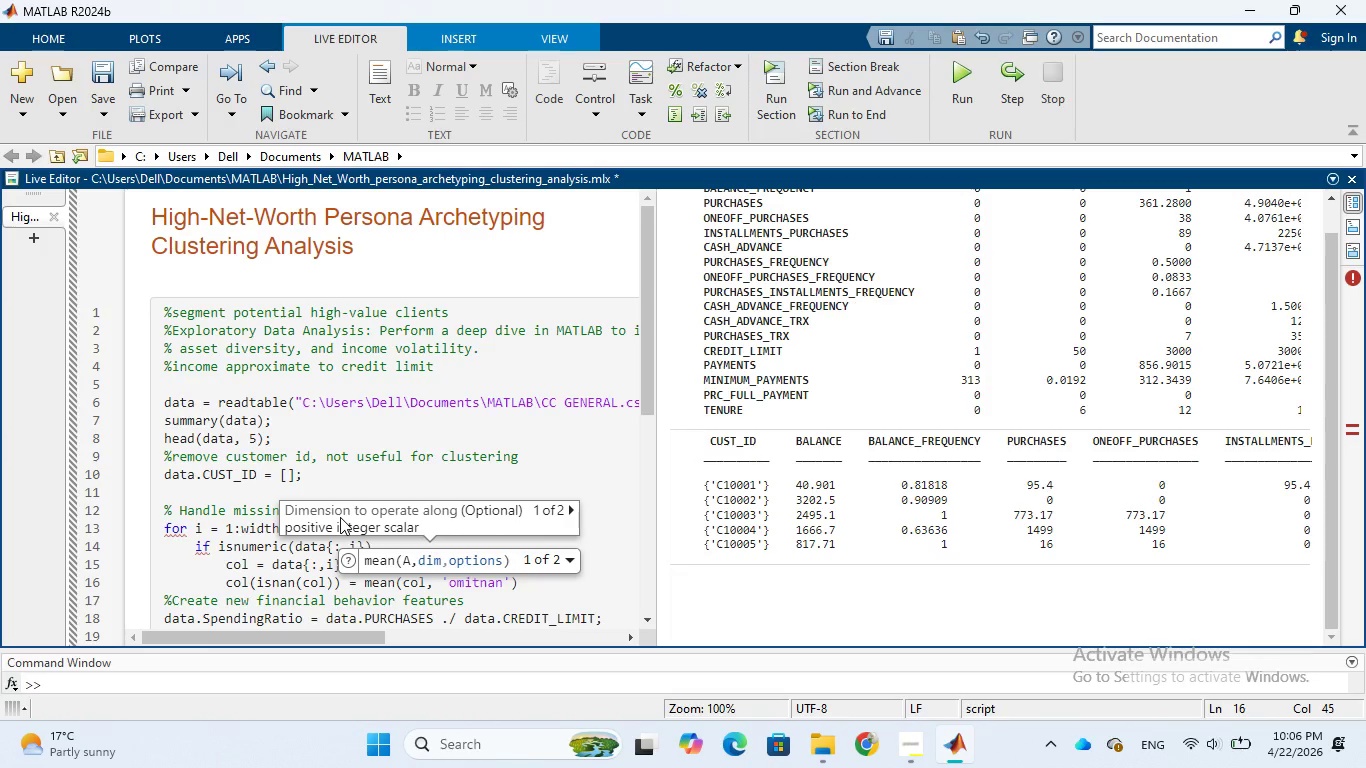 
key(ArrowRight)
 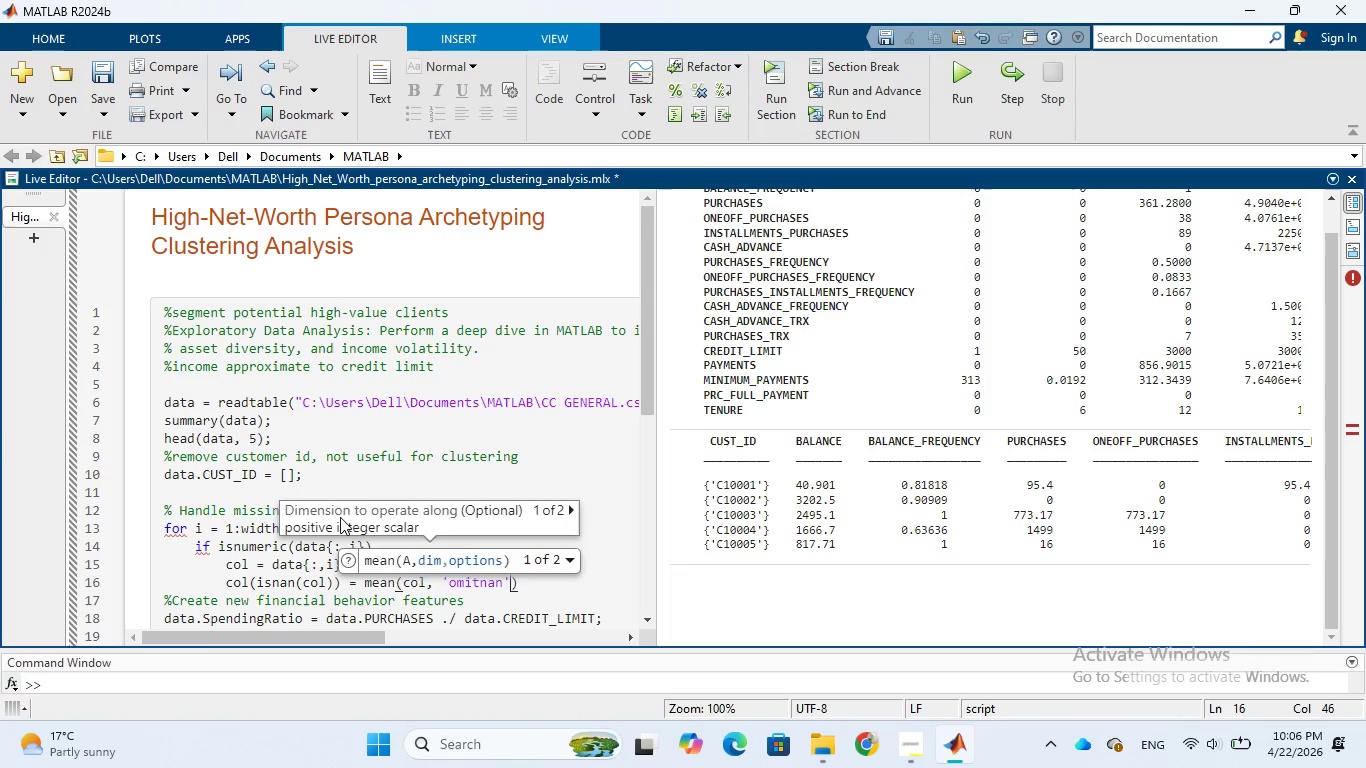 
key(ArrowRight)
 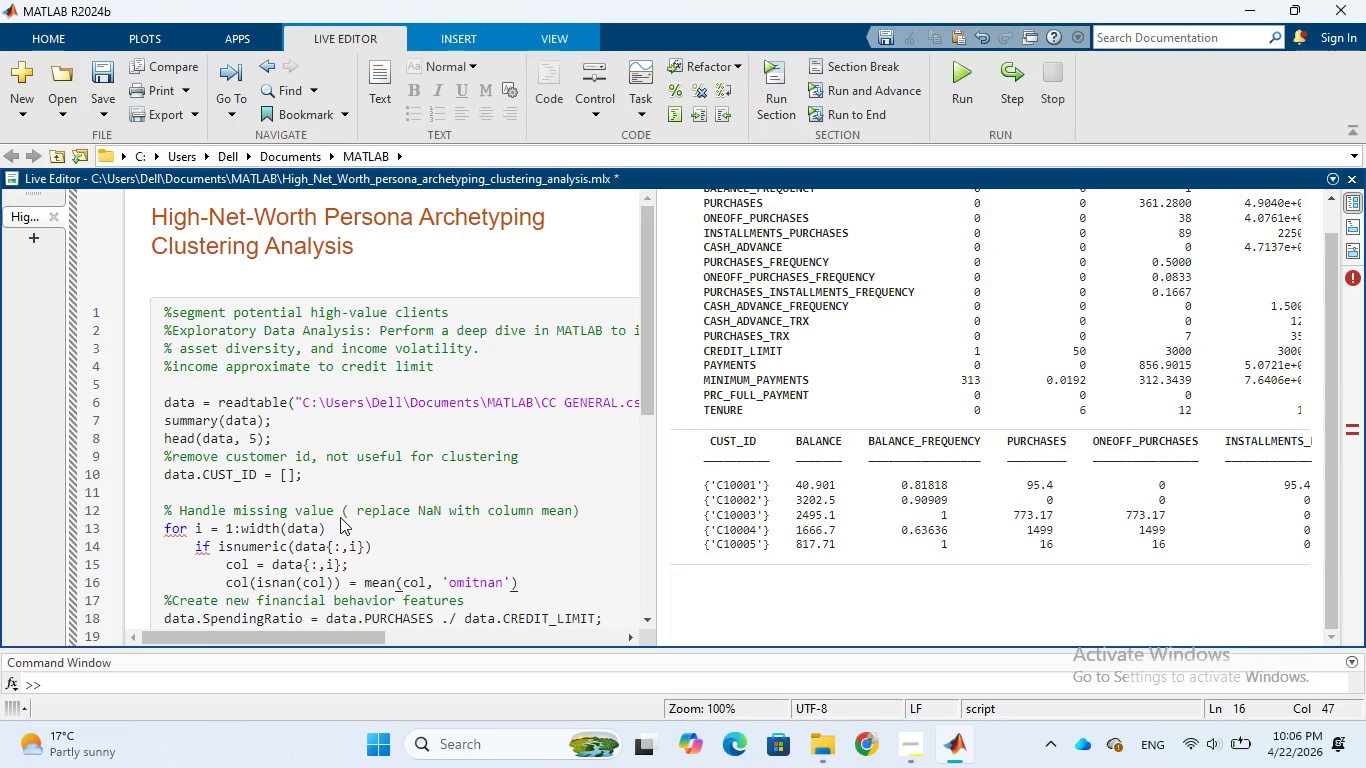 
key(Semicolon)
 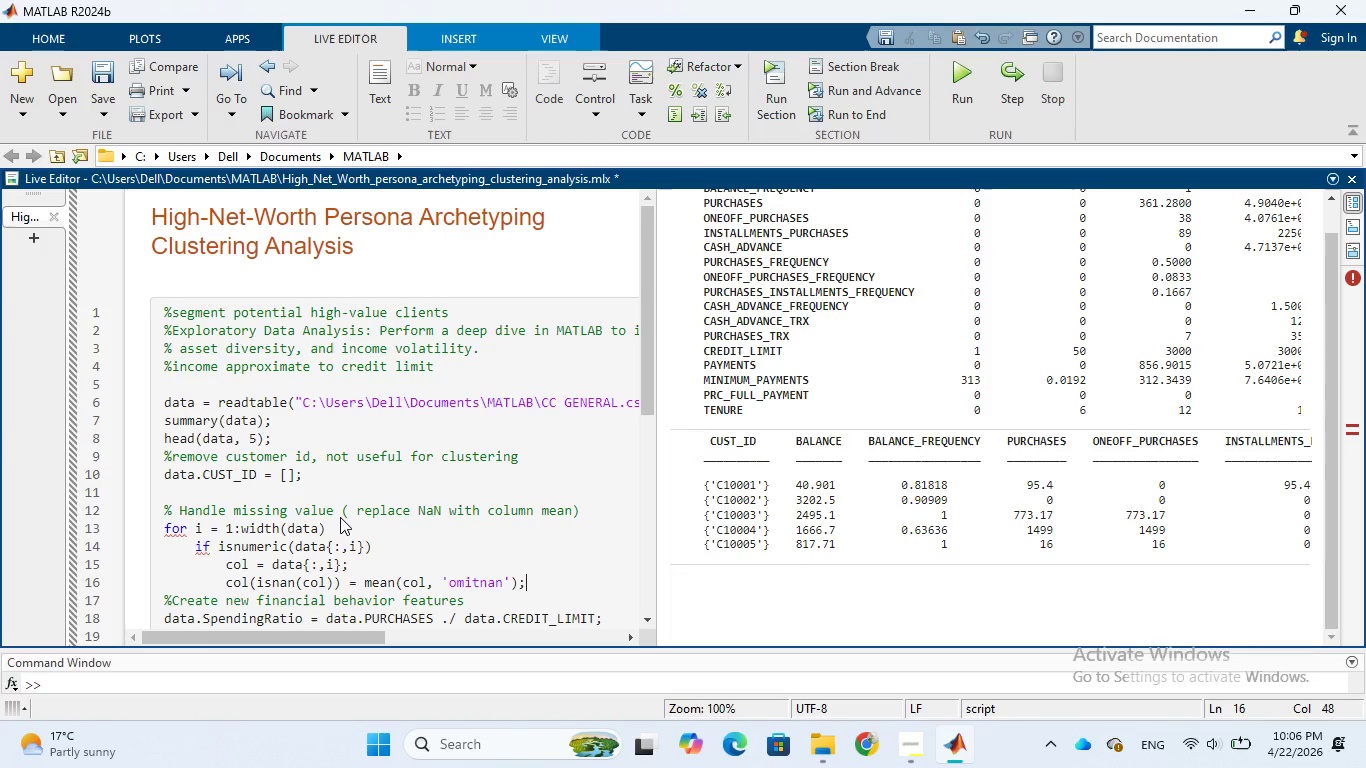 
wait(10.23)
 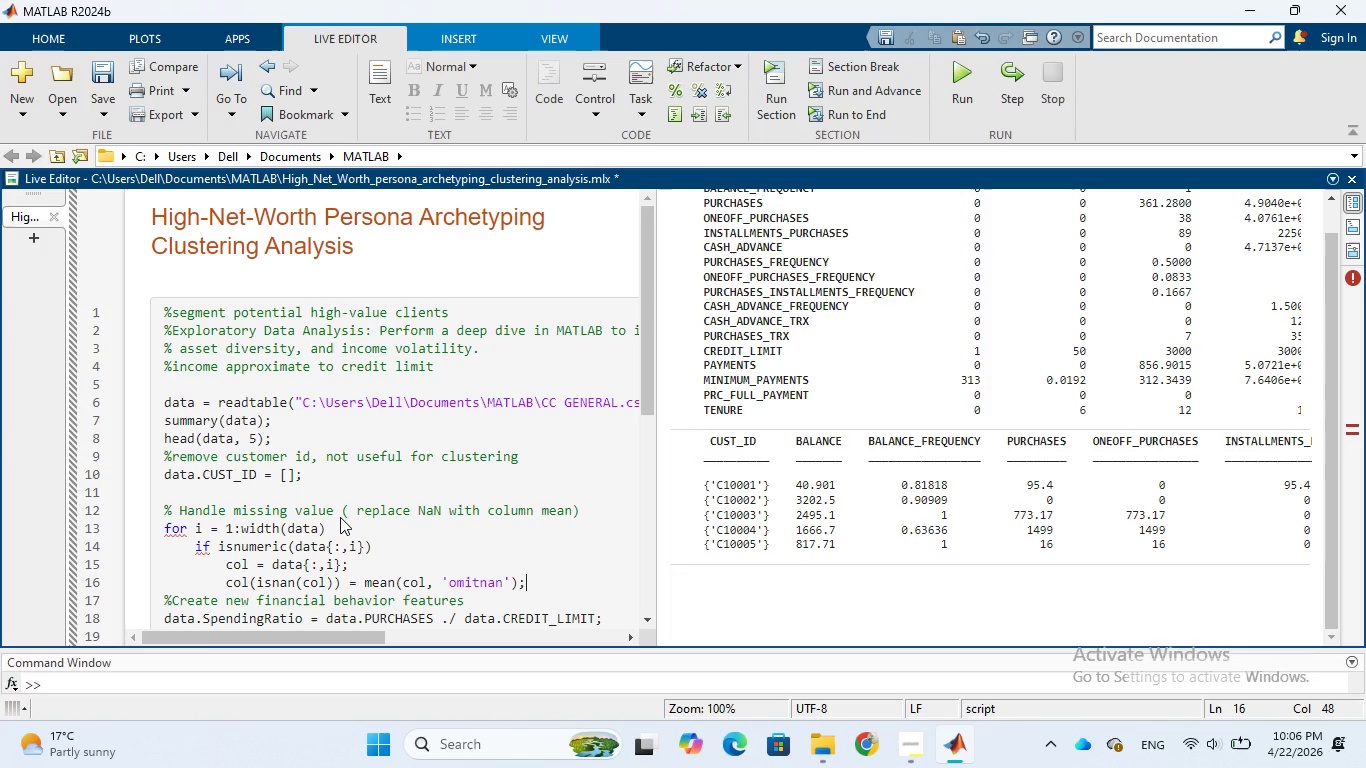 
key(Enter)
 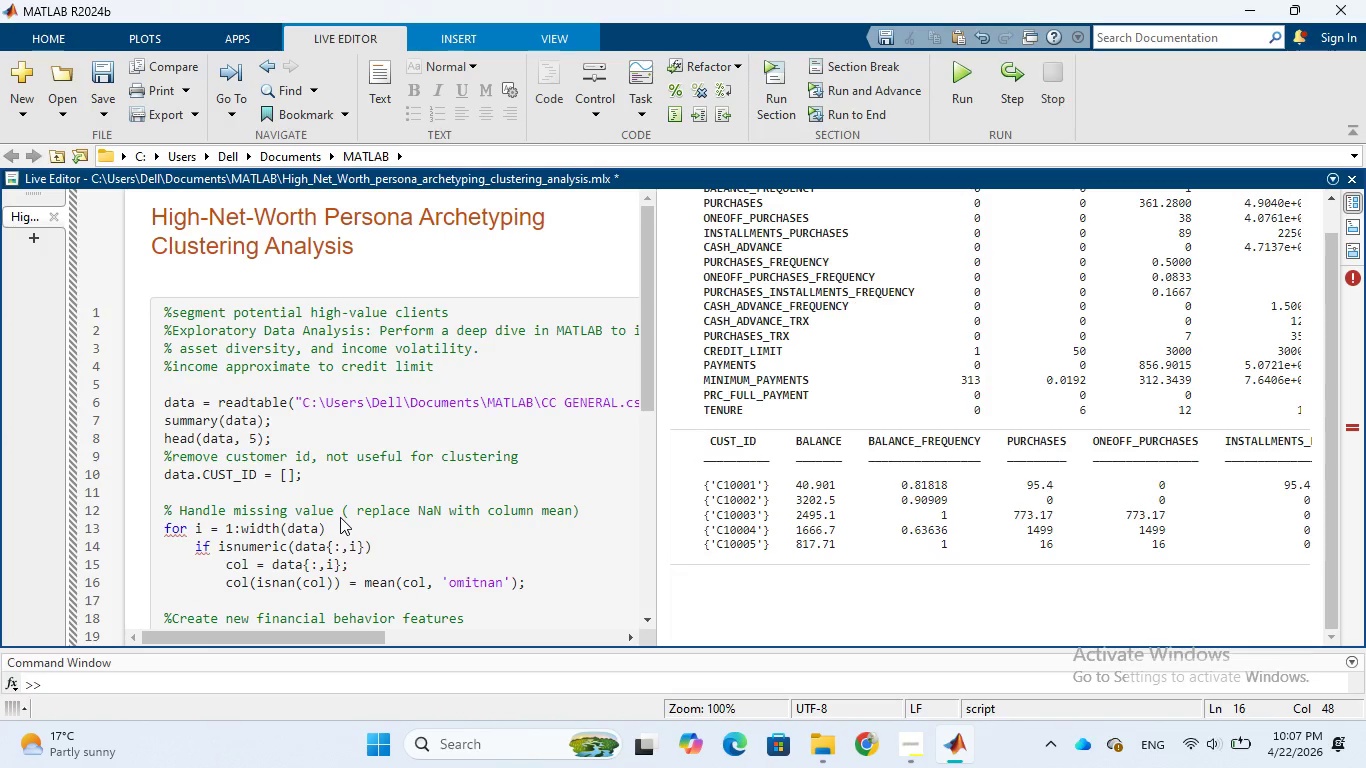 
type(data)
 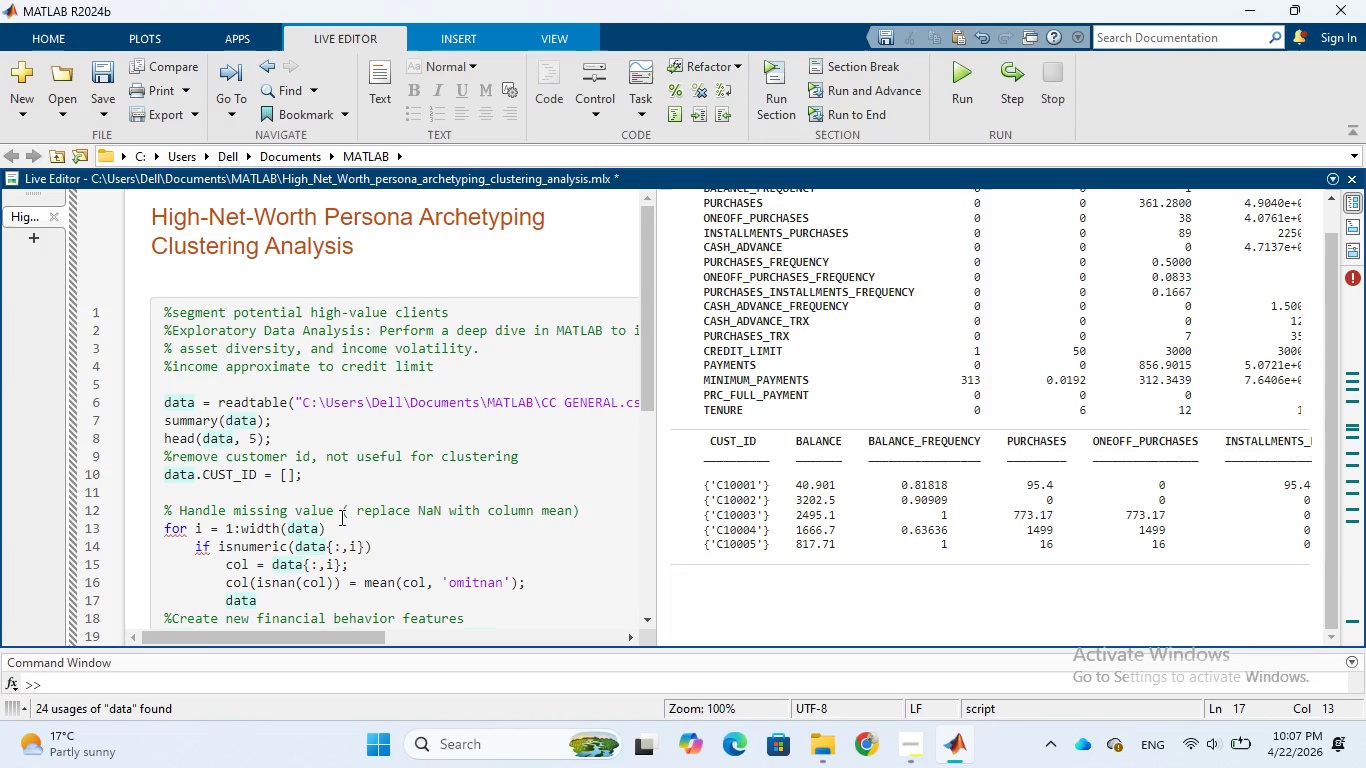 
key(Shift+BracketLeft)
 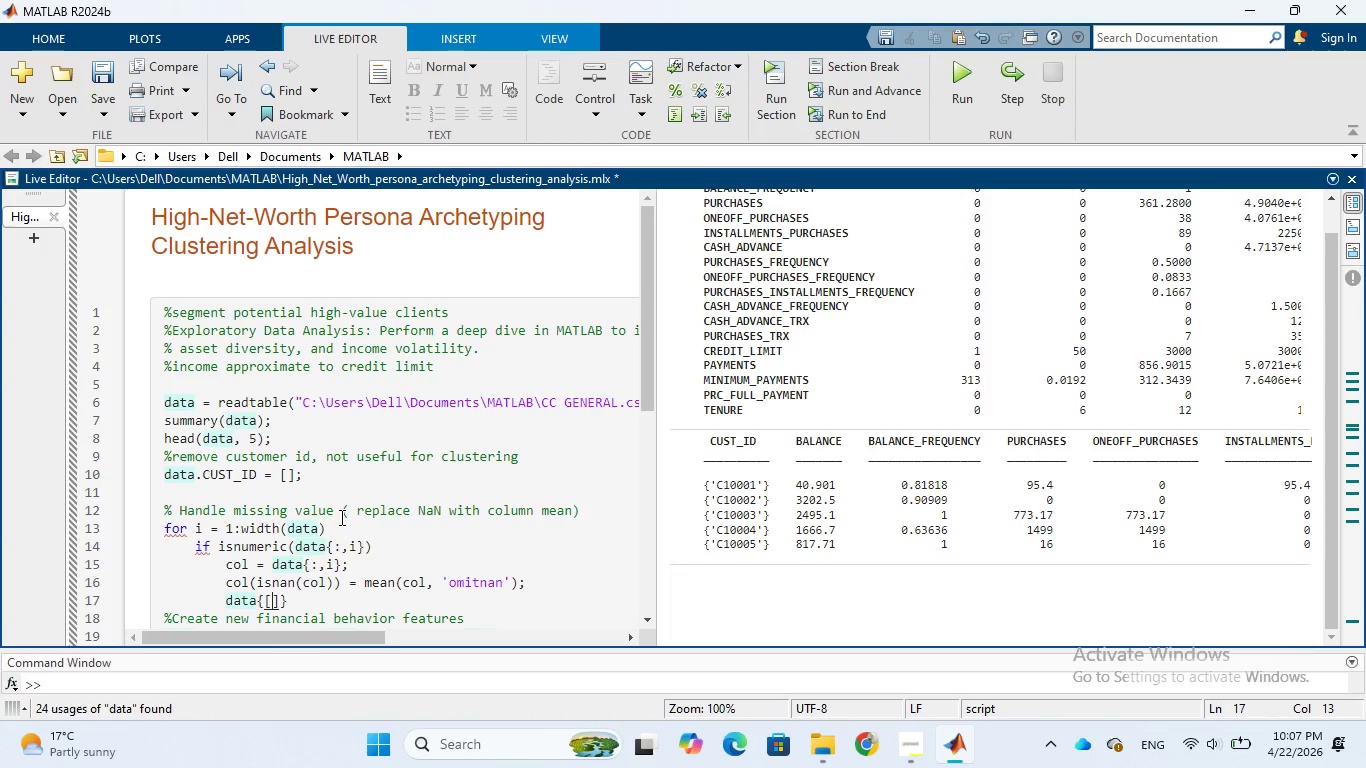 
key(BracketLeft)
 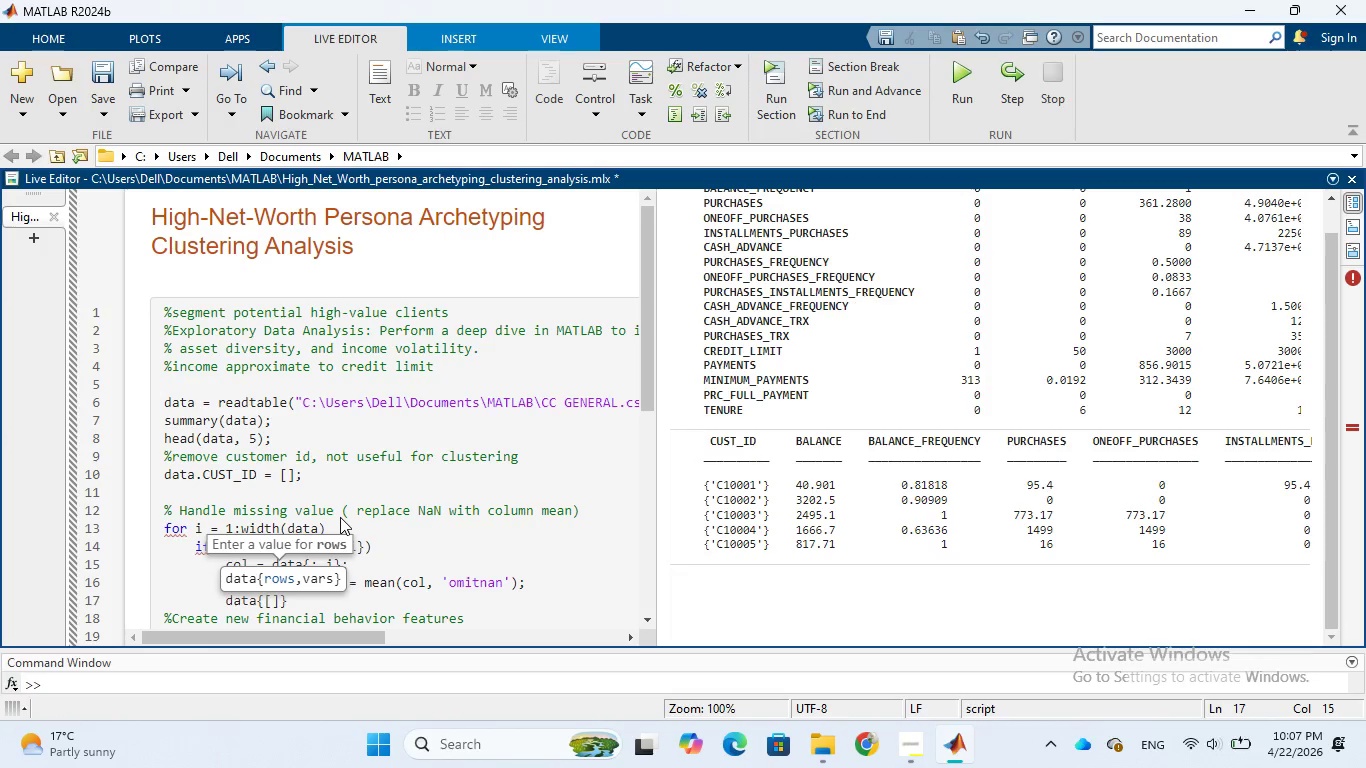 
key(Backspace)
 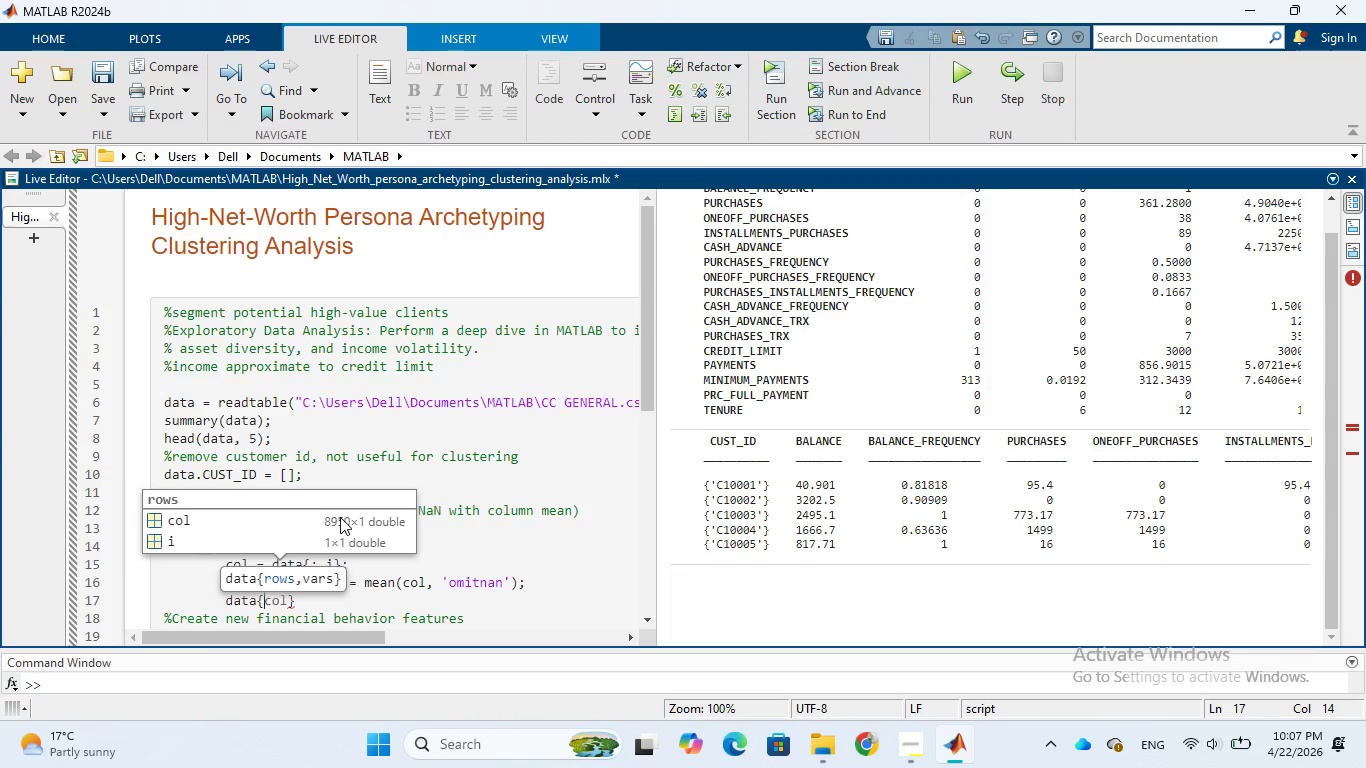 
wait(5.12)
 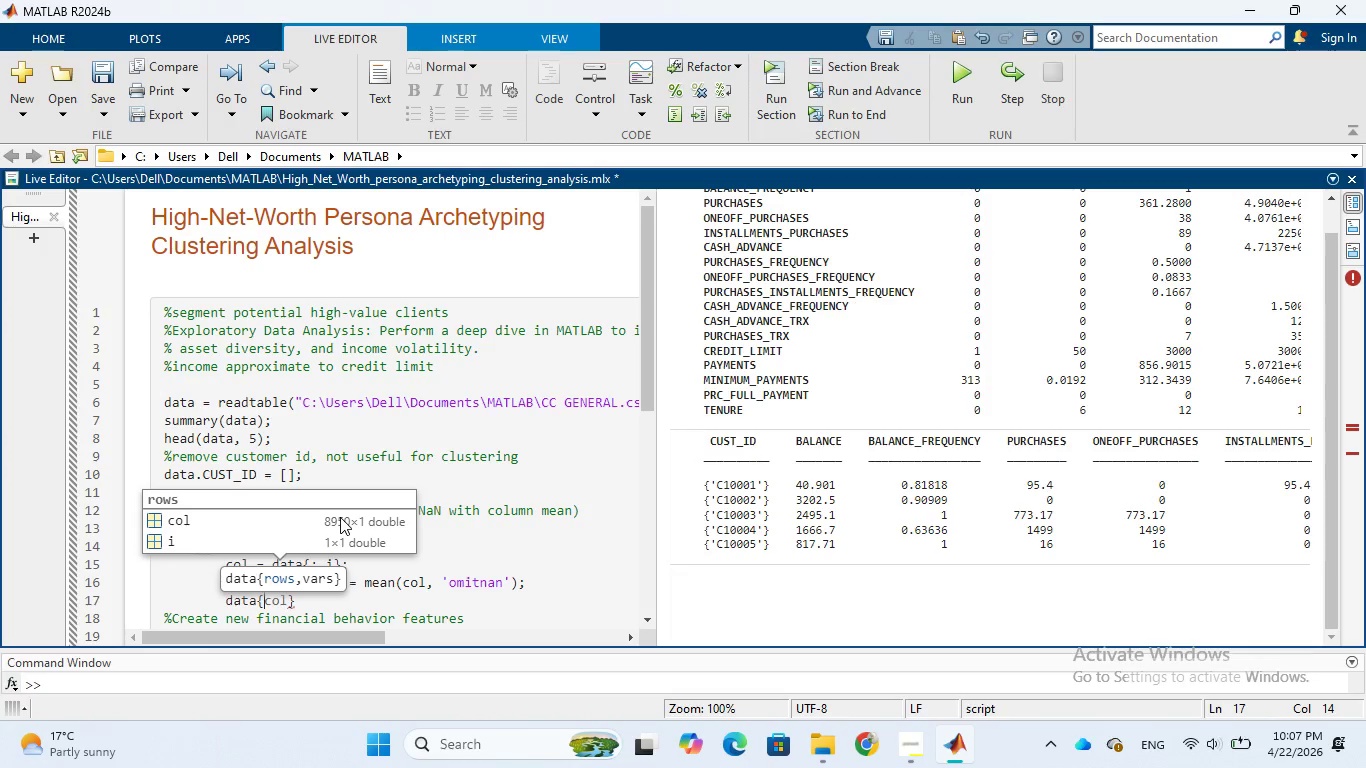 
hold_key(key=ShiftRight, duration=1.81)
 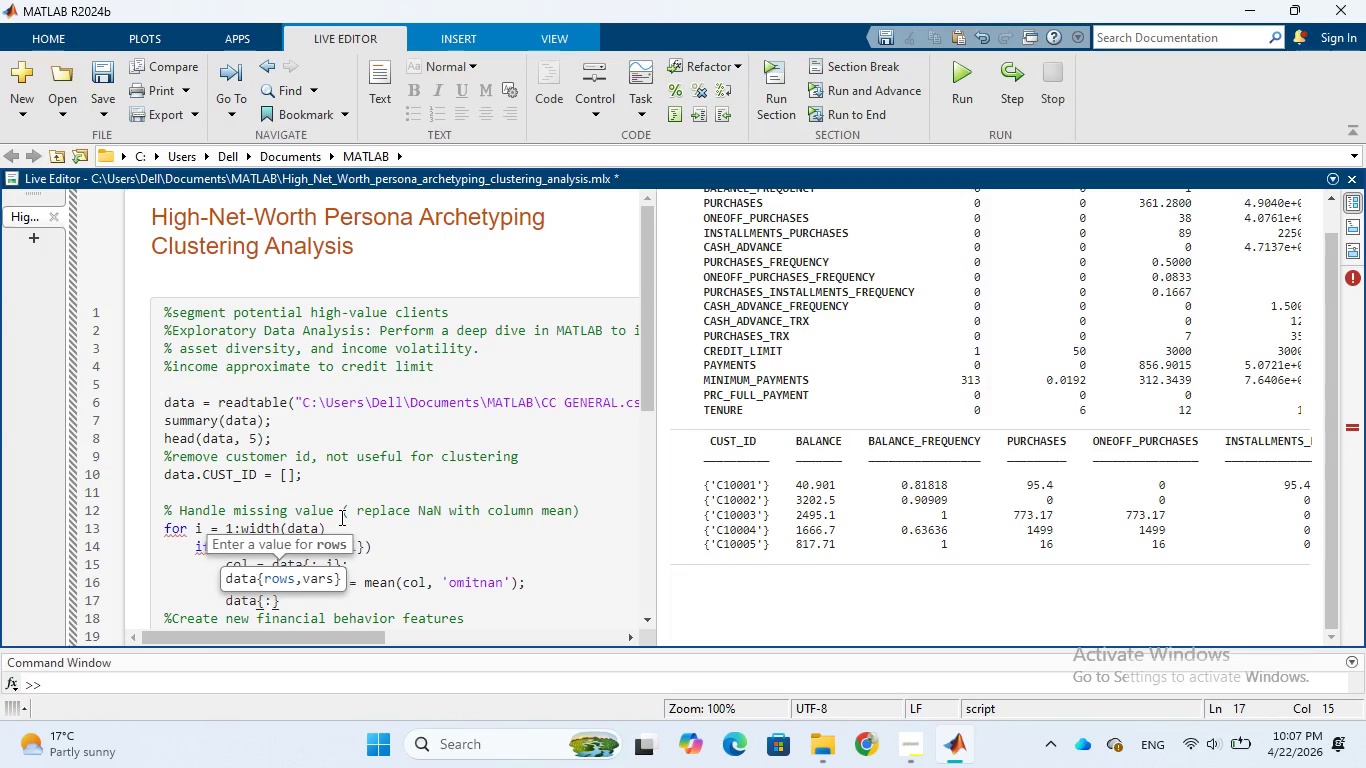 
hold_key(key=Semicolon, duration=0.33)
 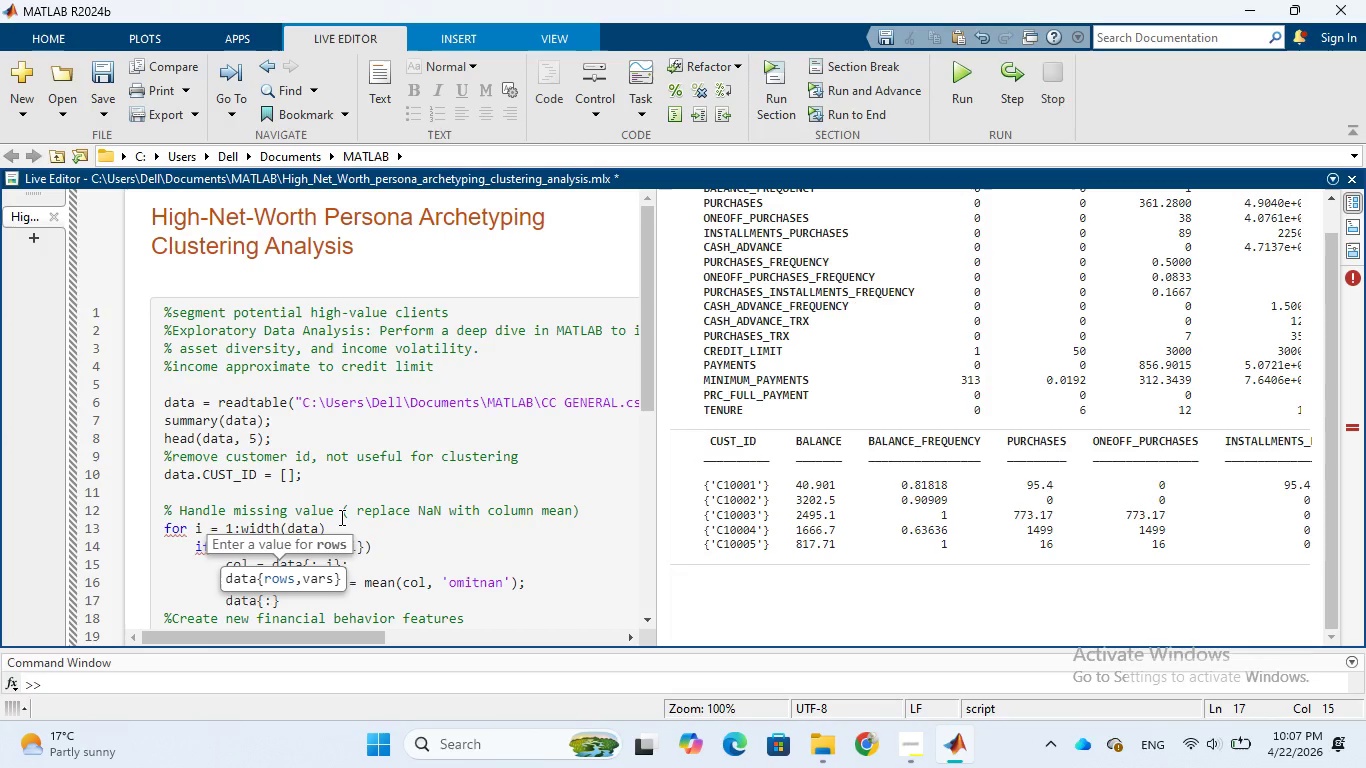 
wait(29.02)
 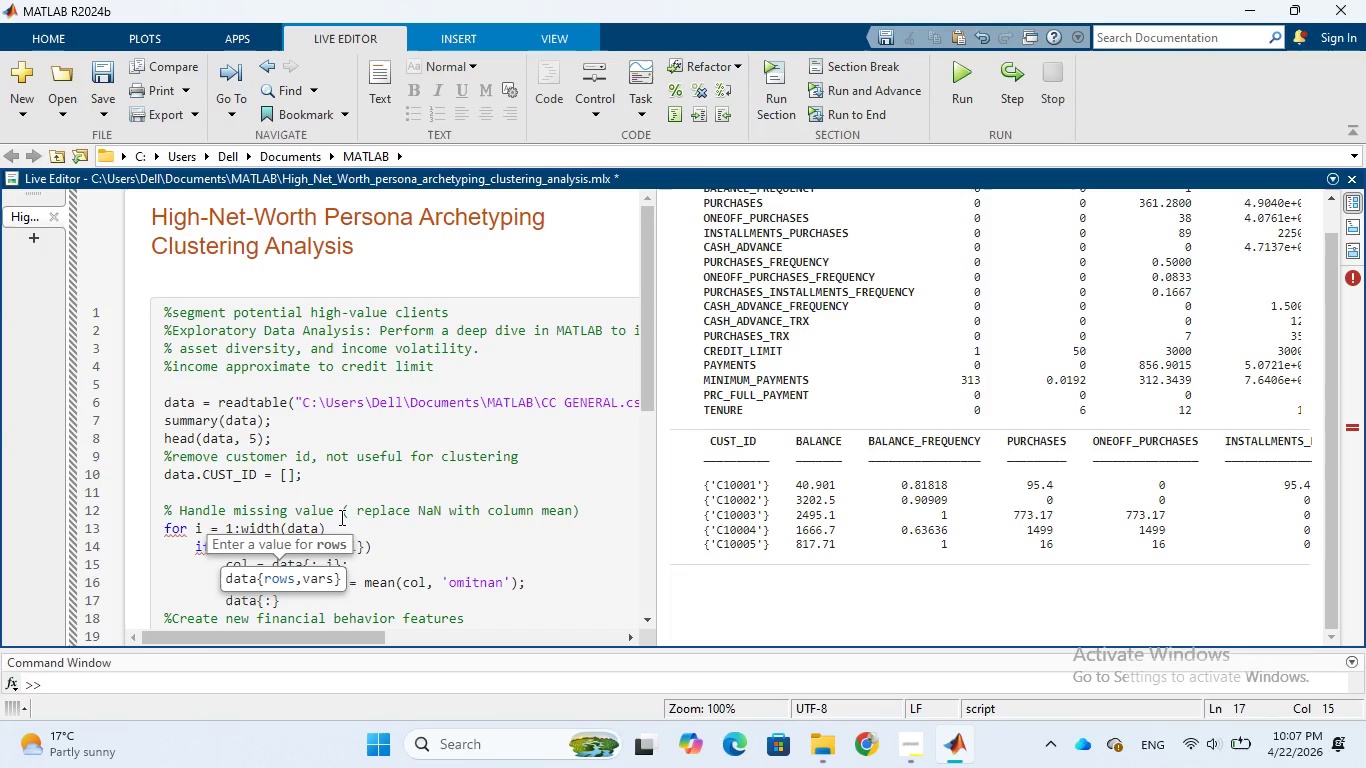 
key(Comma)
 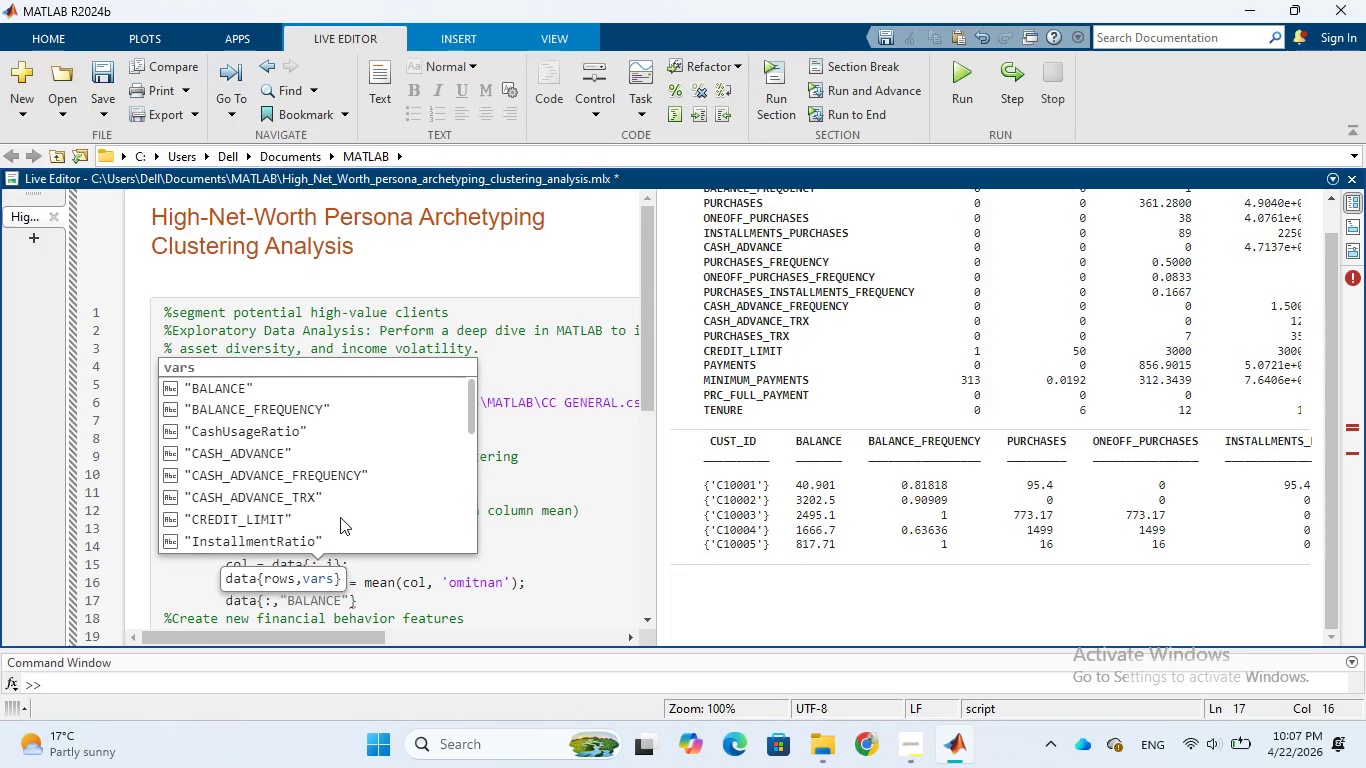 
key(Space)
 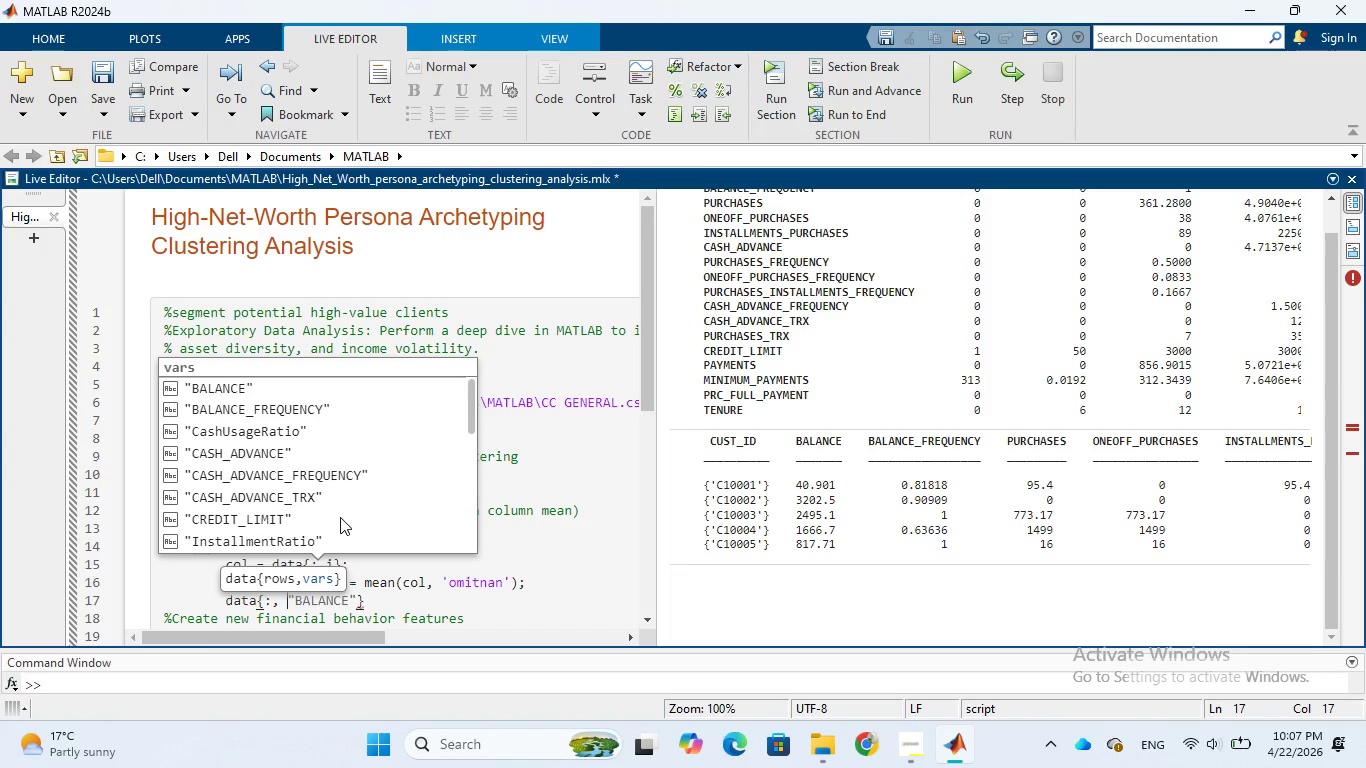 
key(I)
 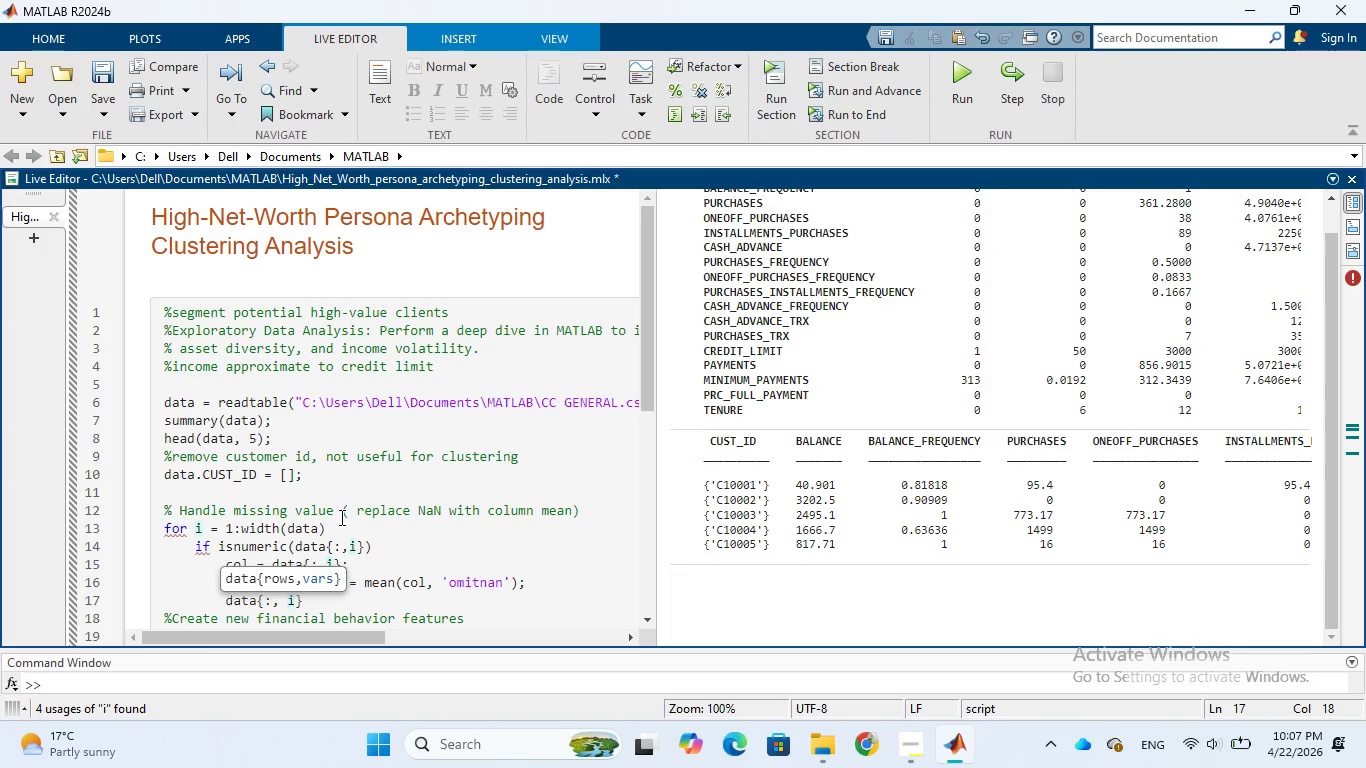 
key(ArrowRight)
 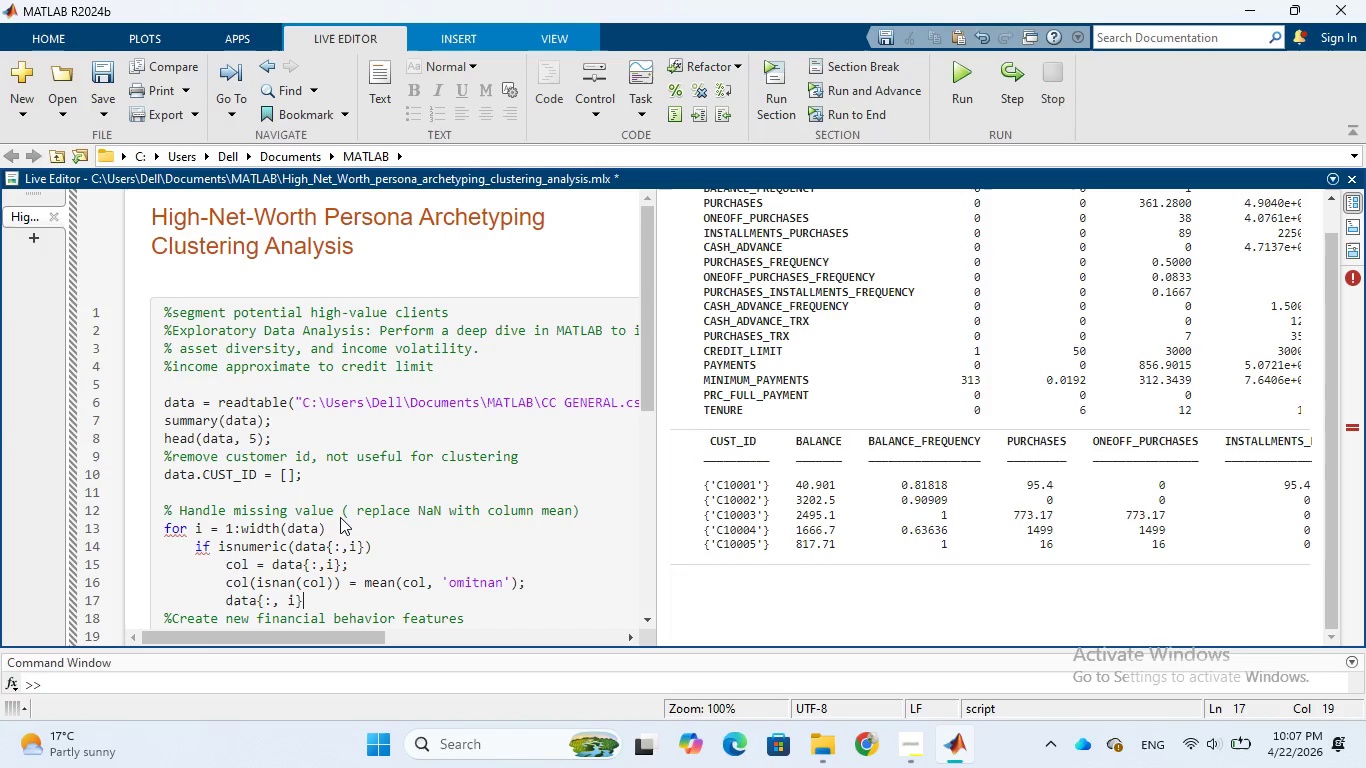 
type( = col;)
 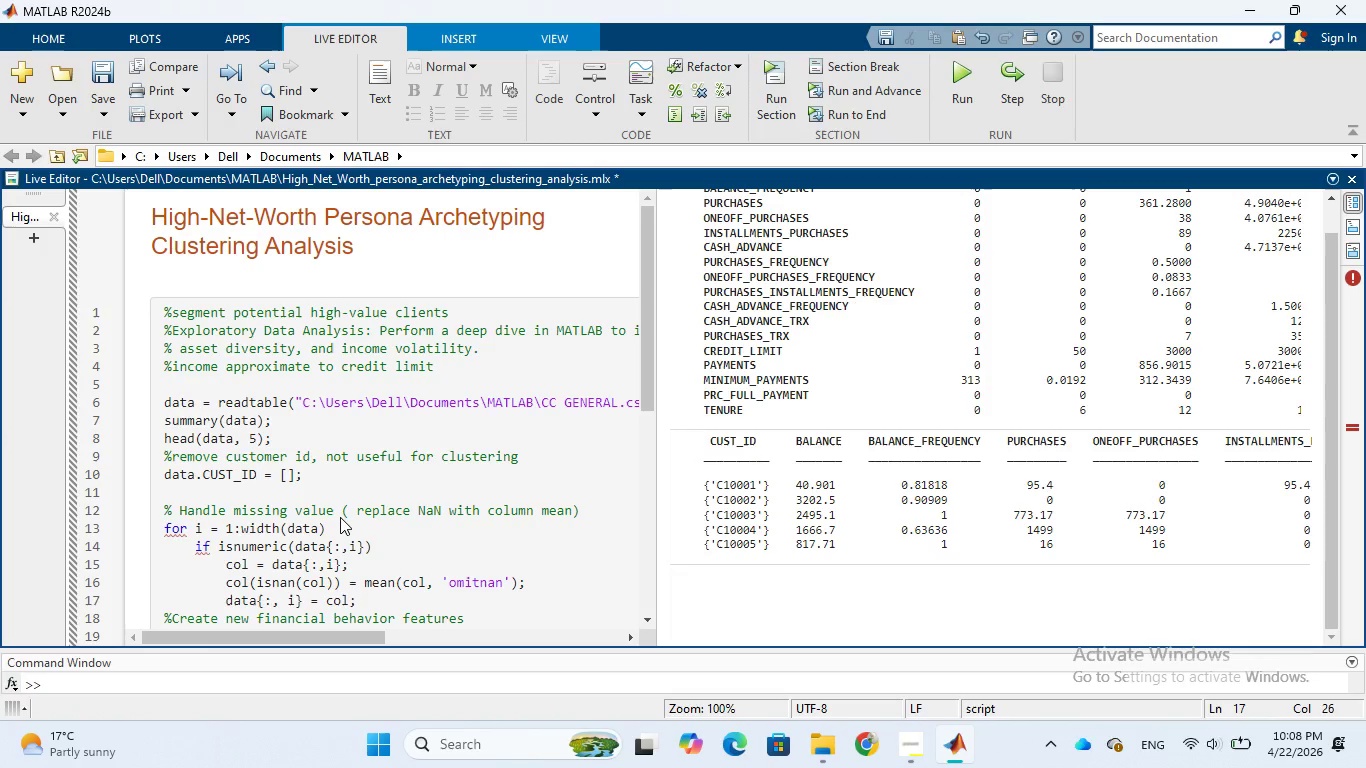 
key(Enter)
 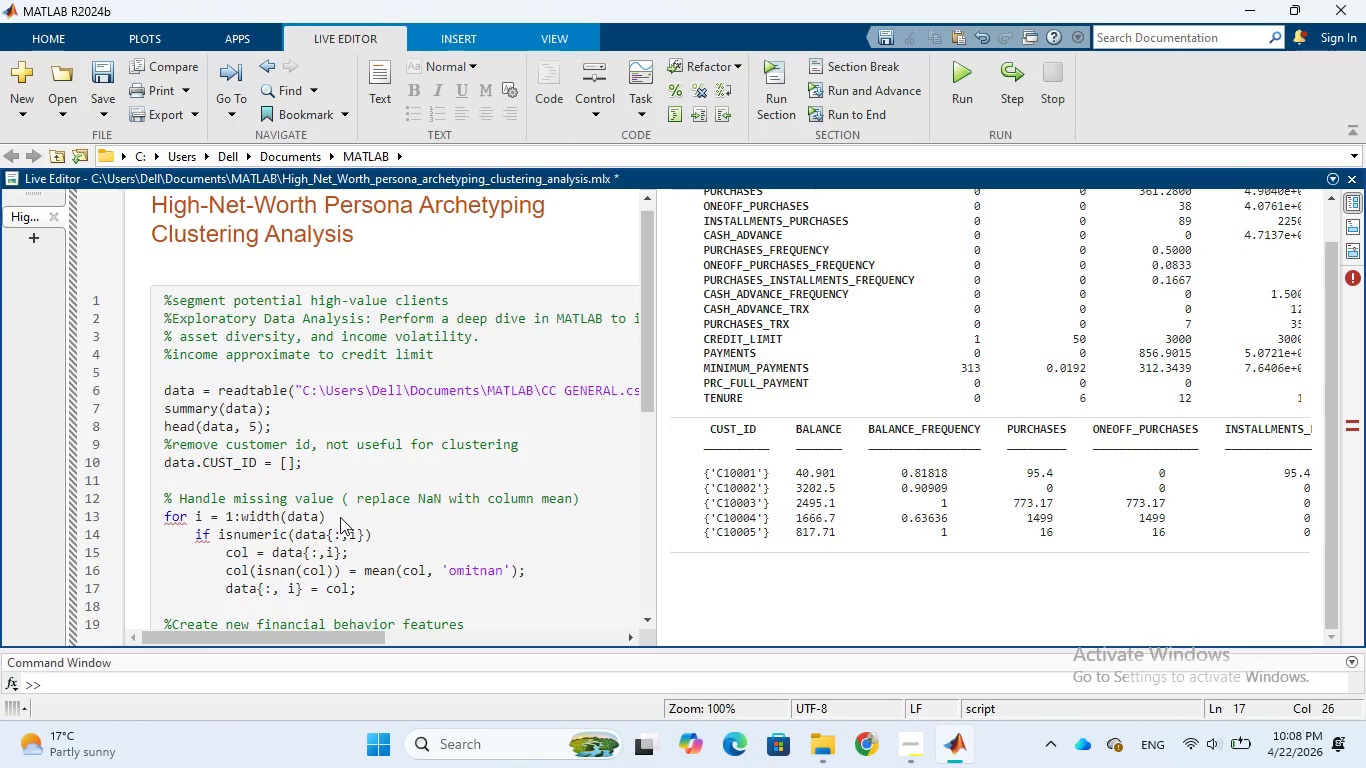 
type(end)
 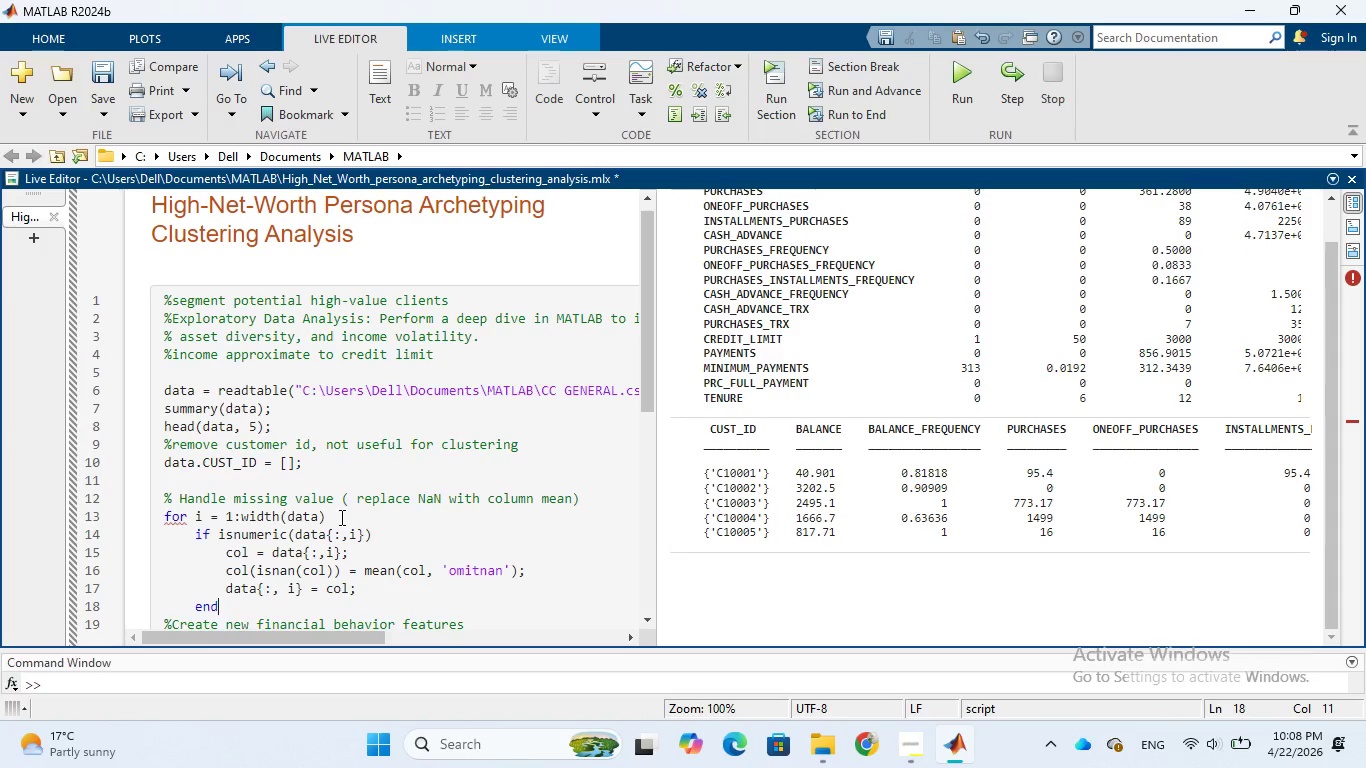 
key(Enter)
 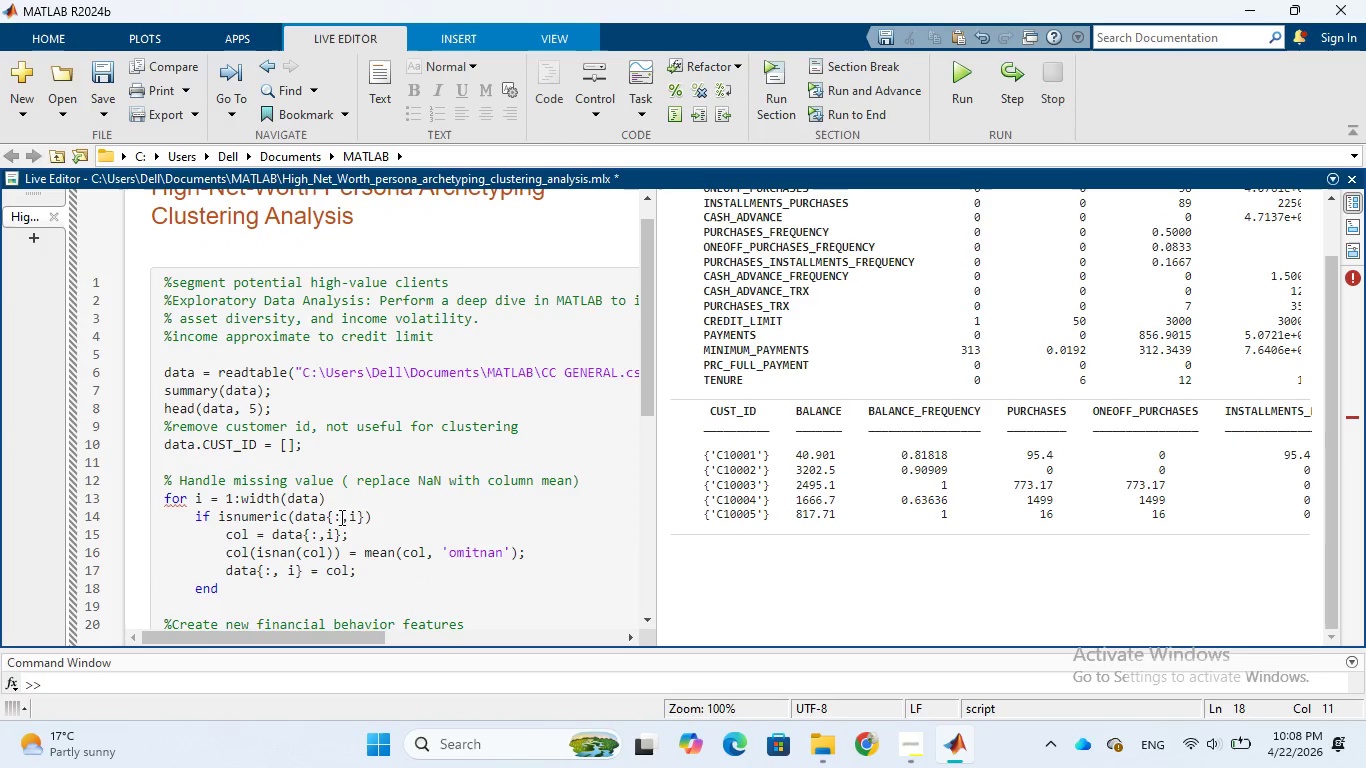 
type(end)
 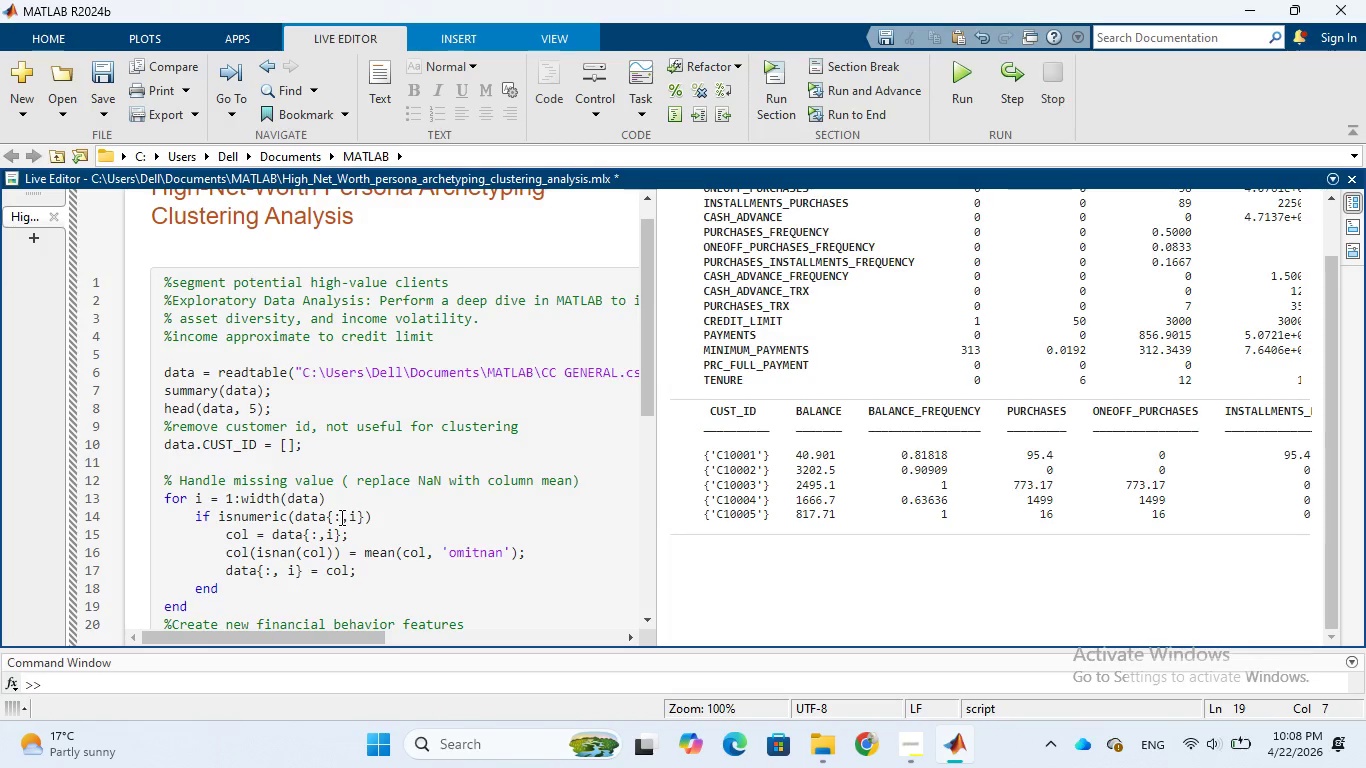 
key(Enter)
 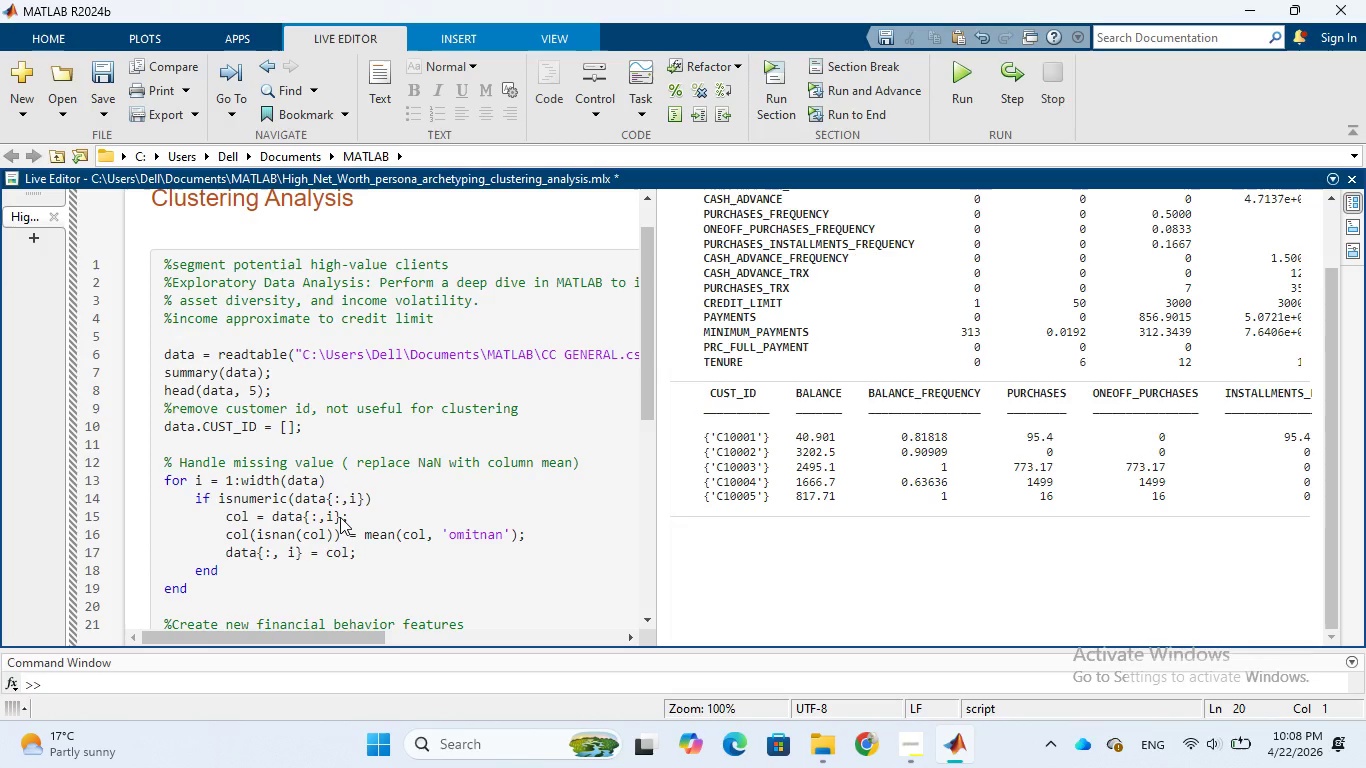 
wait(45.03)
 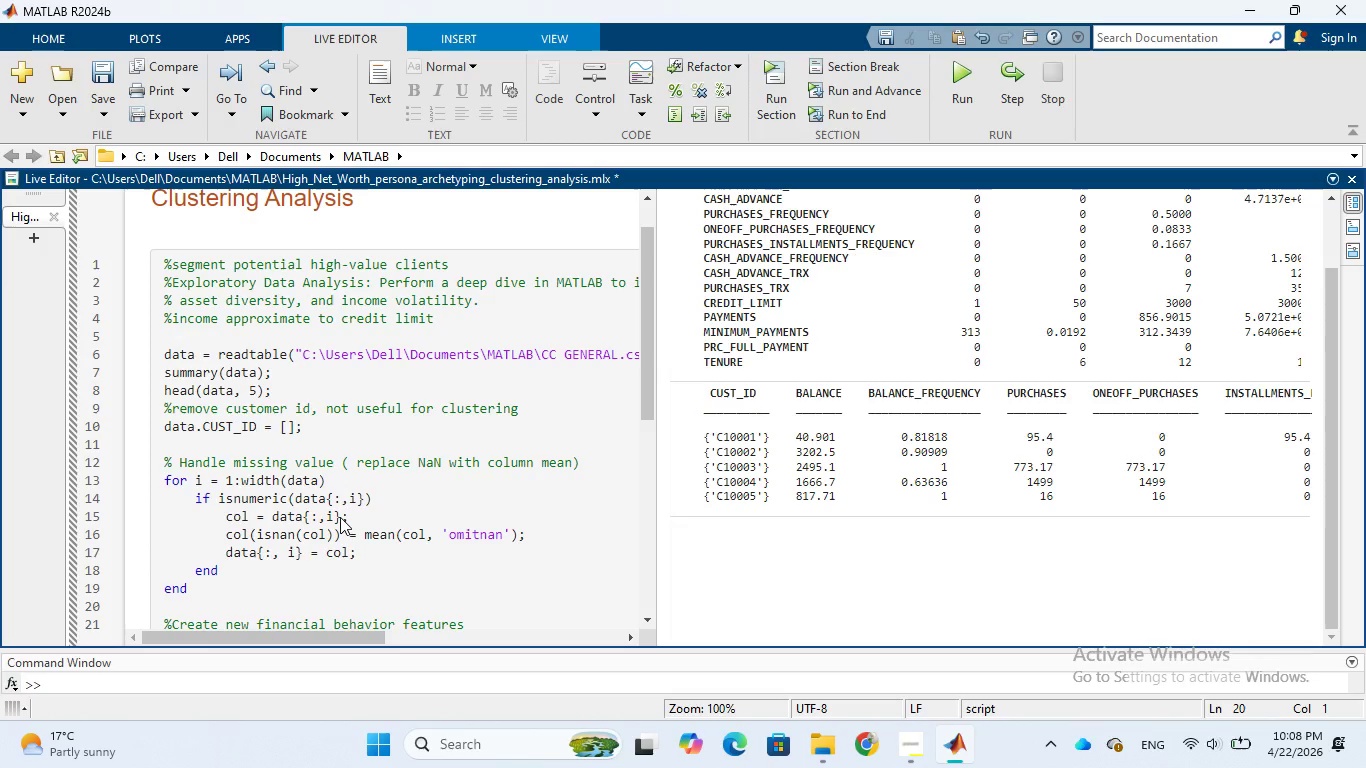 
scroll: coordinate [313, 417], scroll_direction: down, amount: 4.0
 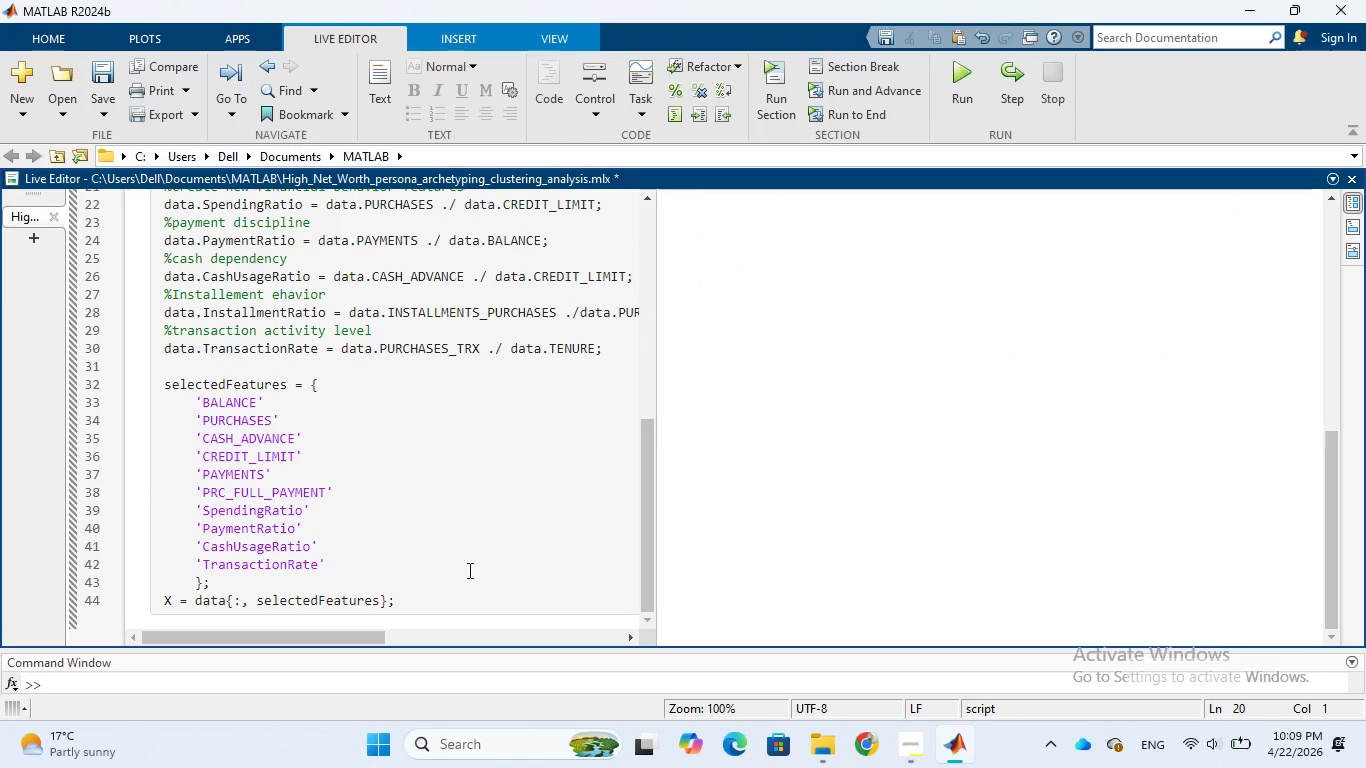 
left_click([452, 596])
 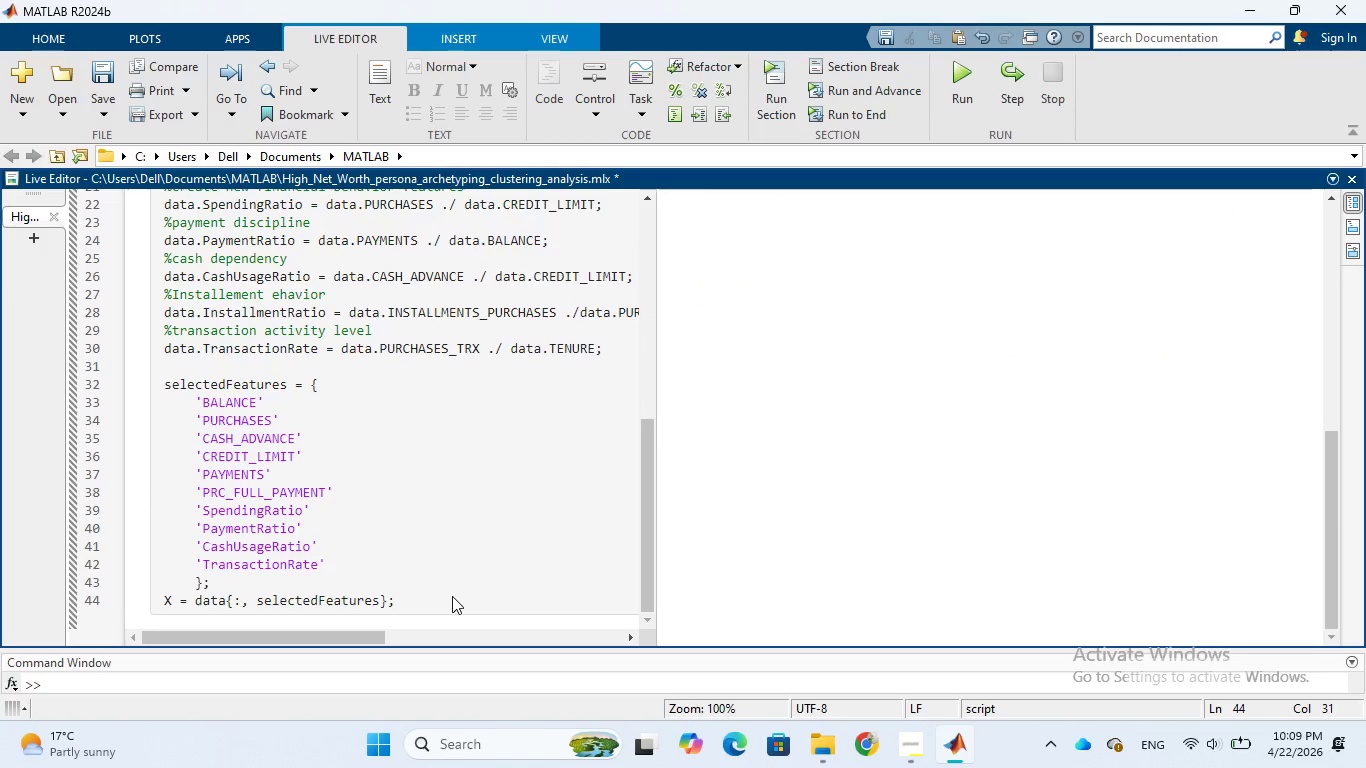 
key(Enter)
 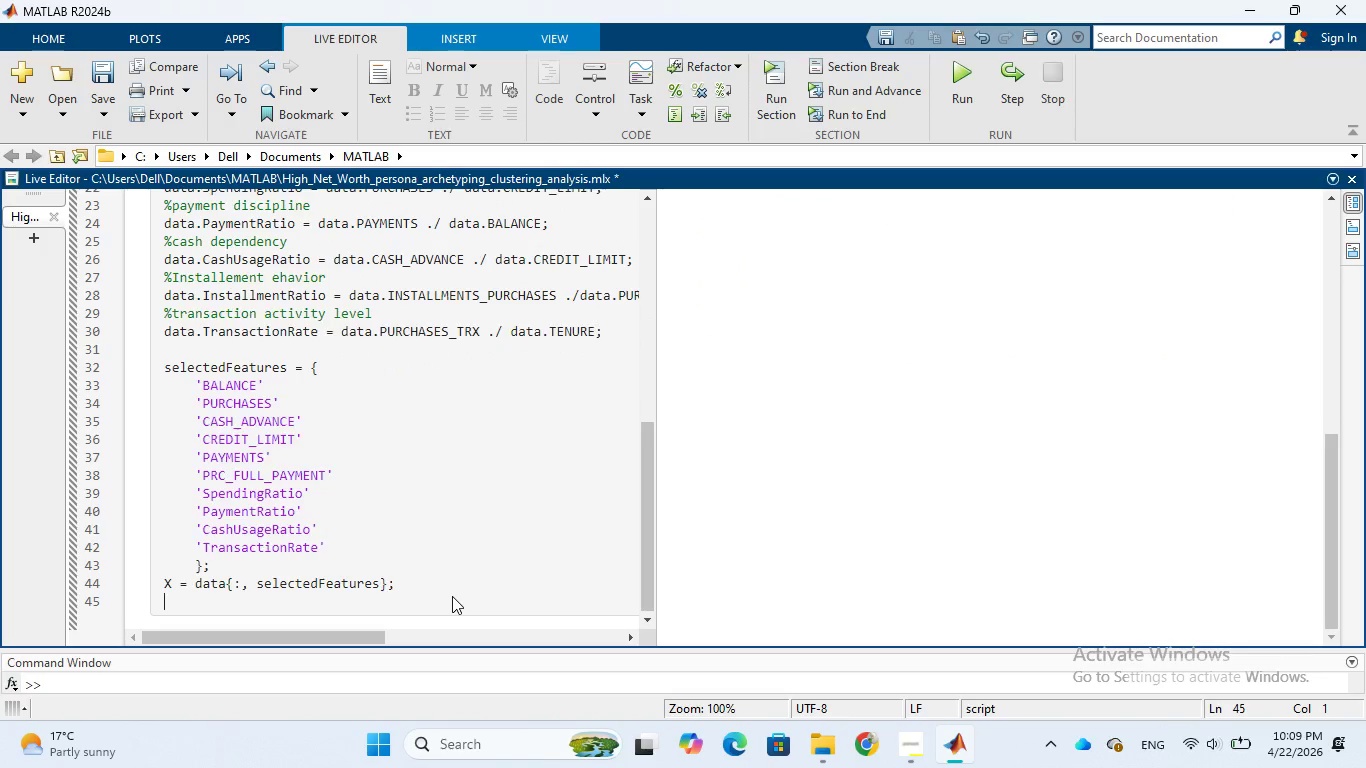 
key(Enter)
 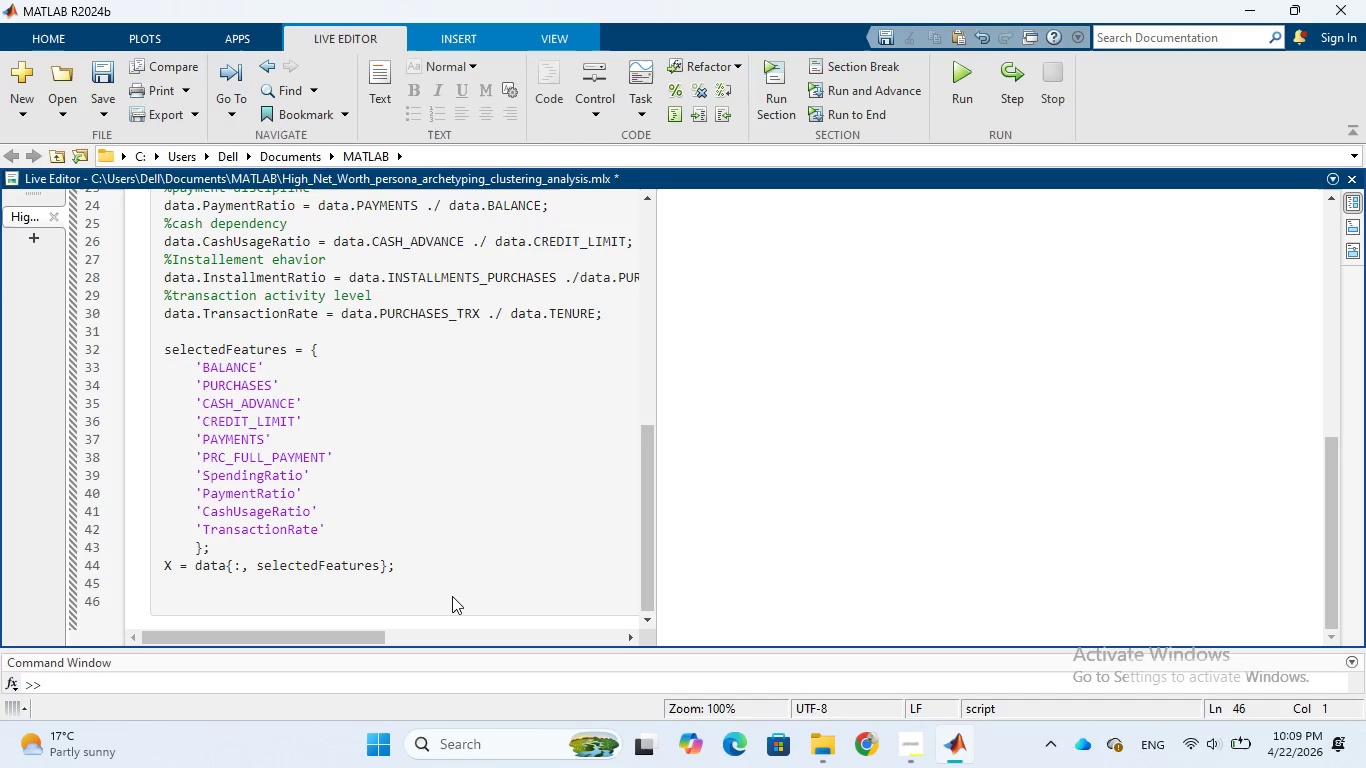 
key(Shift+5)
 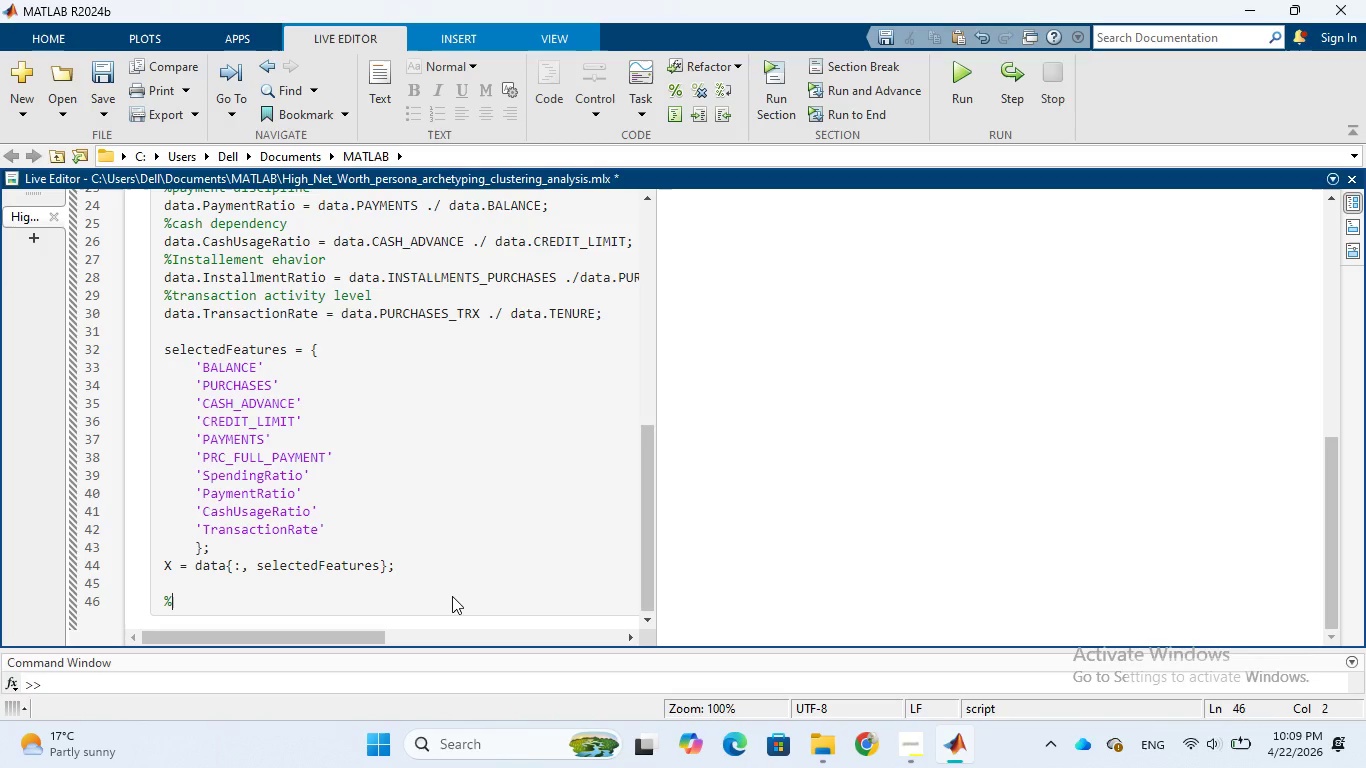 
wait(5.25)
 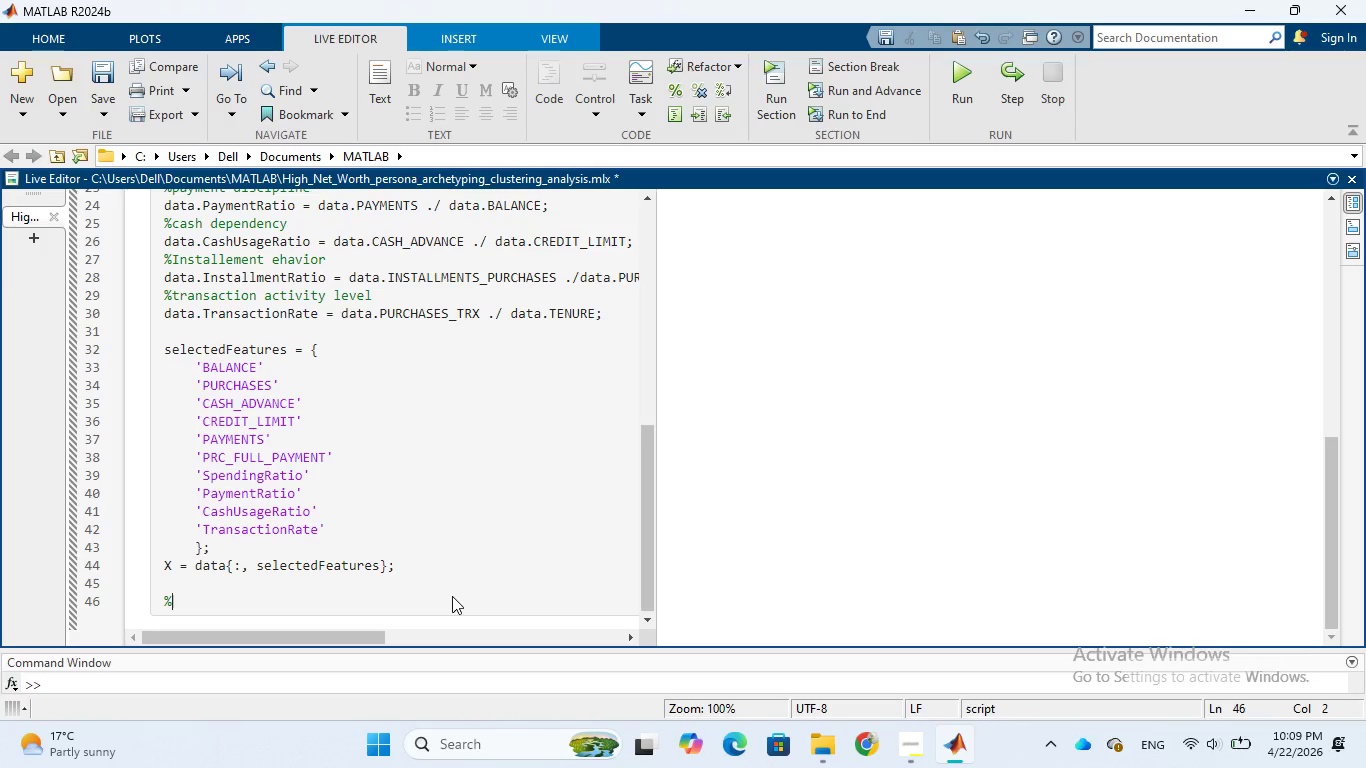 
type(normalize()
 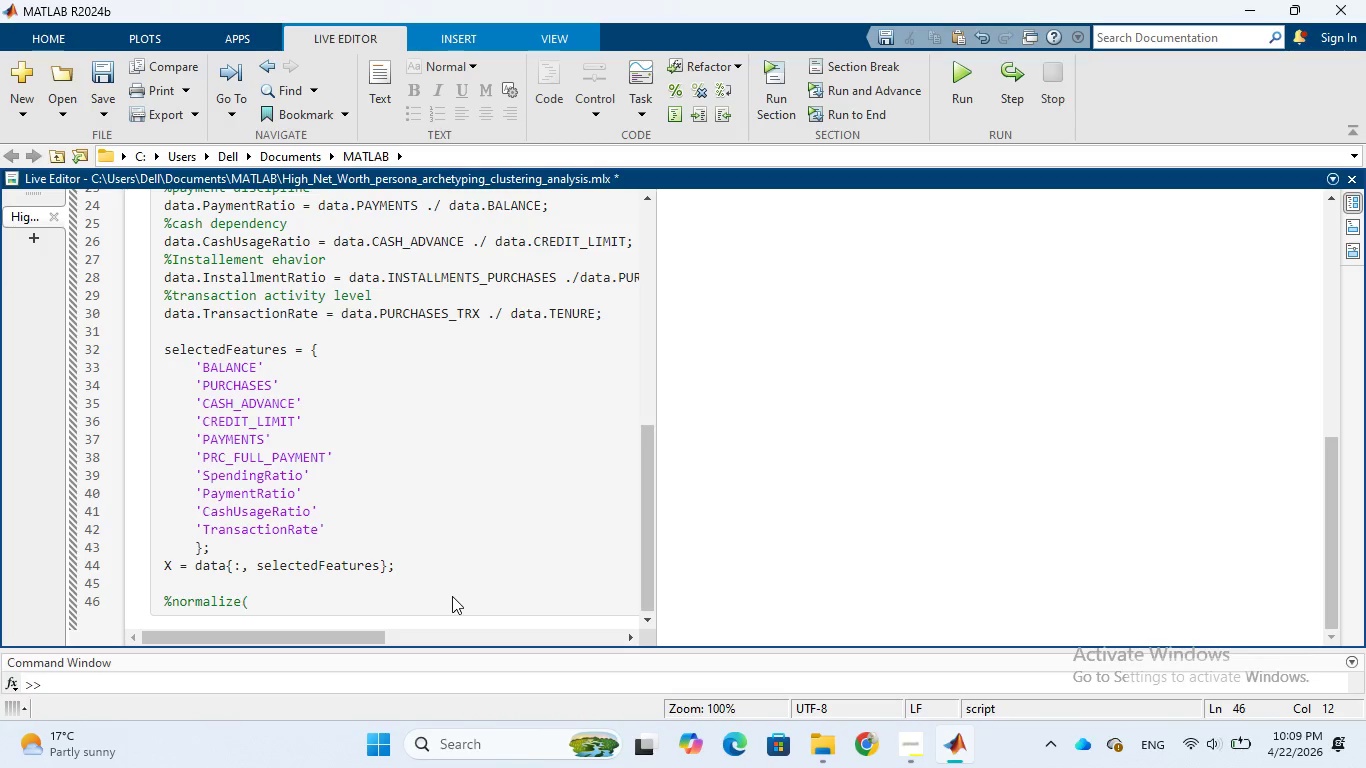 
type(Z-score))
 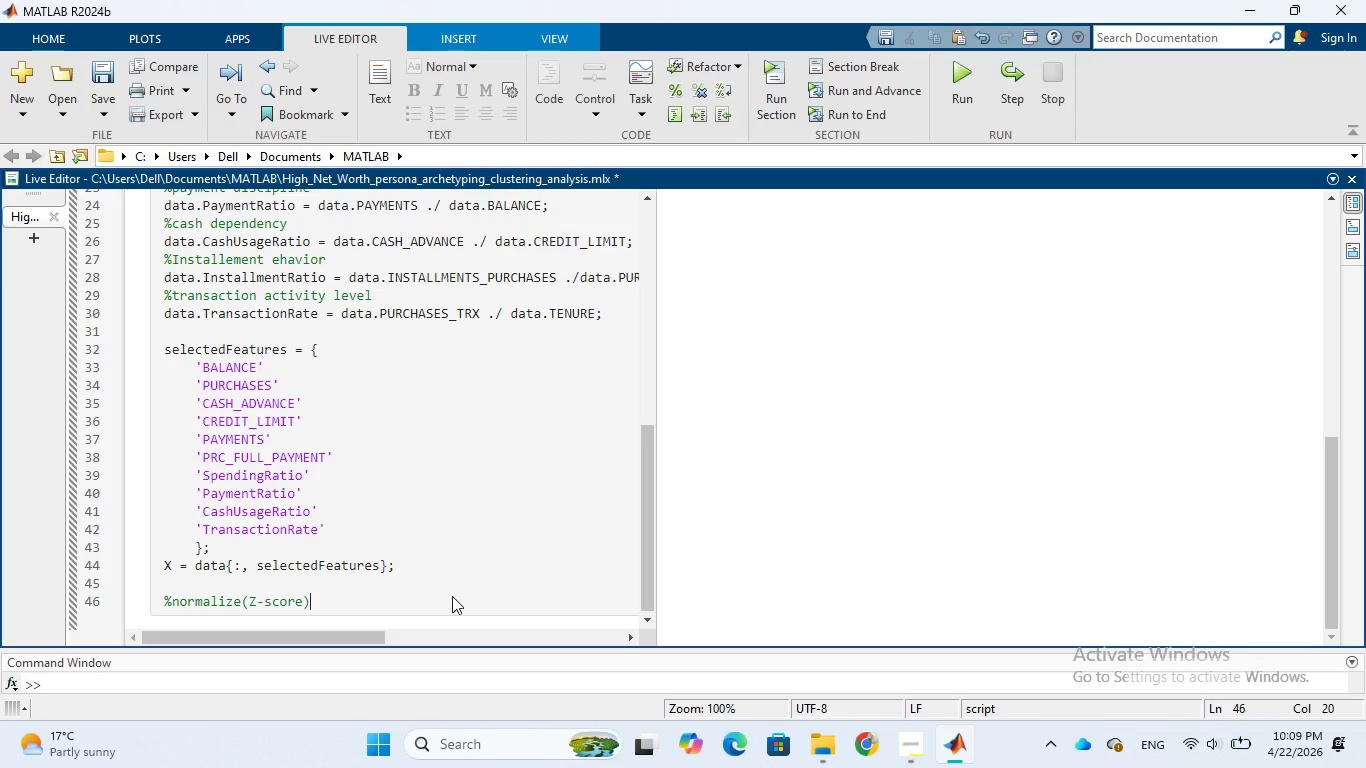 
wait(25.64)
 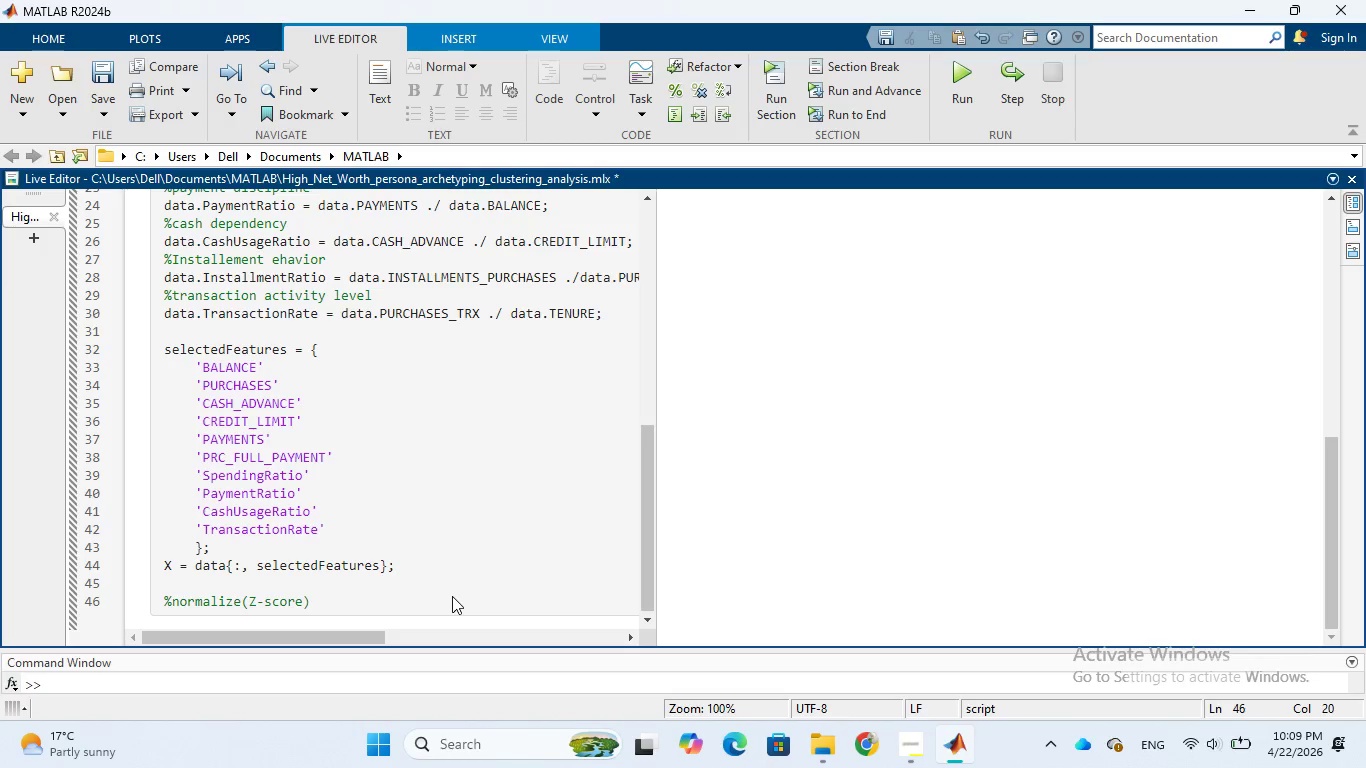 
key(Enter)
 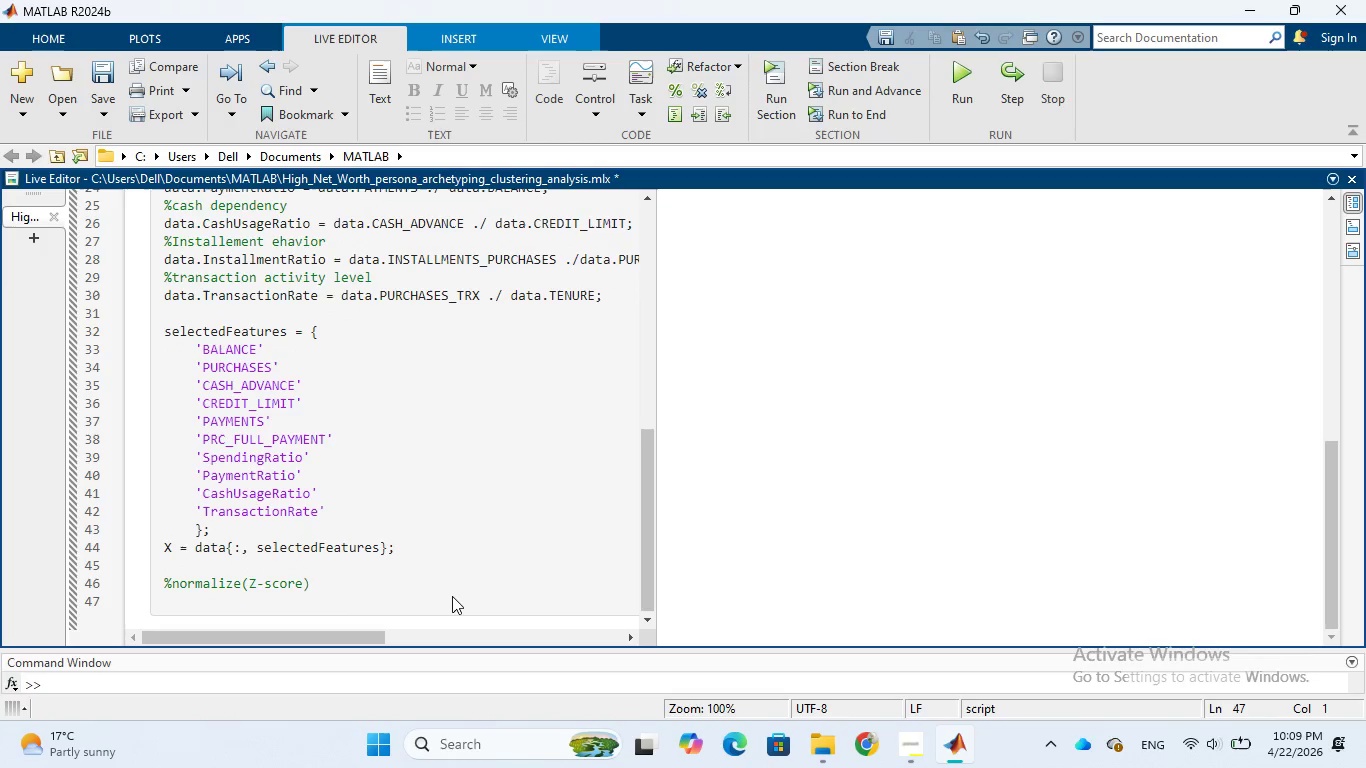 
type(X_norm = zscore(X)
 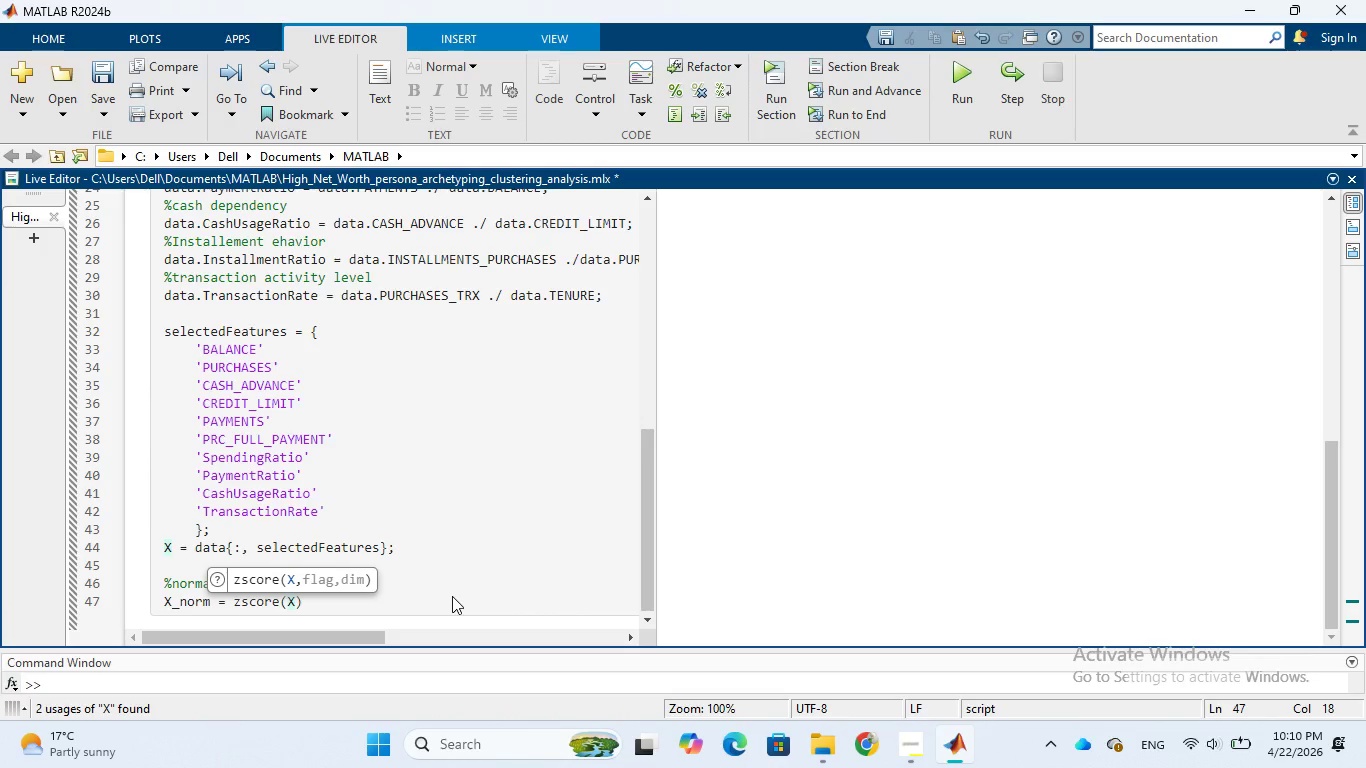 
key(ArrowRight)
 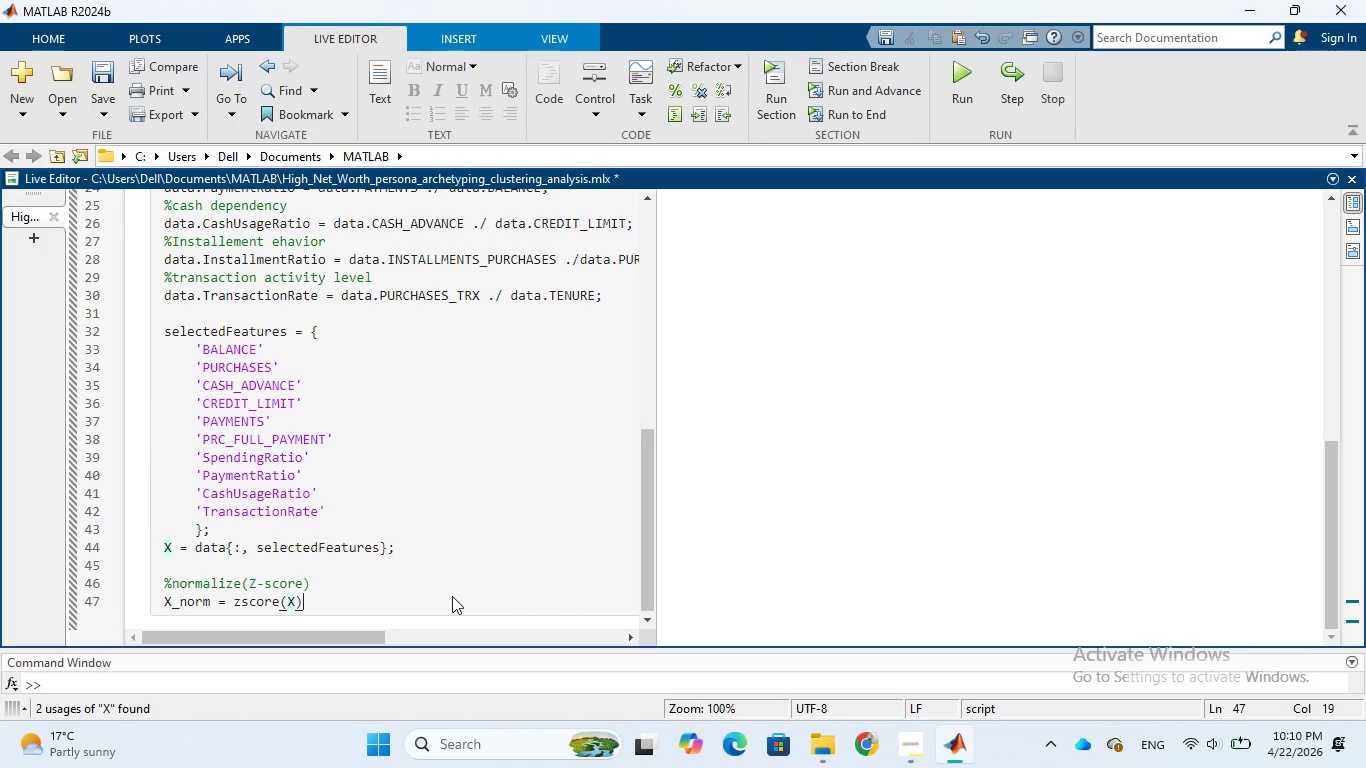 
key(Semicolon)
 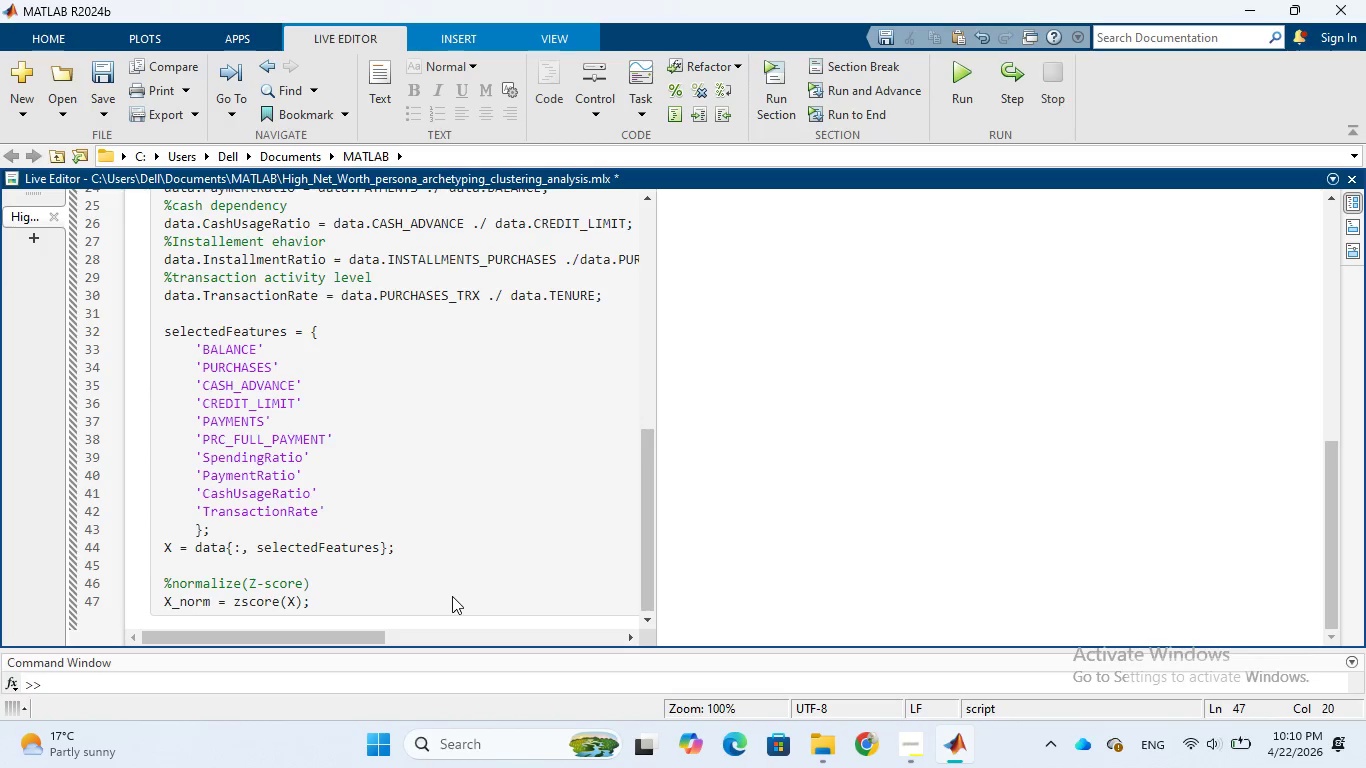 
wait(7.67)
 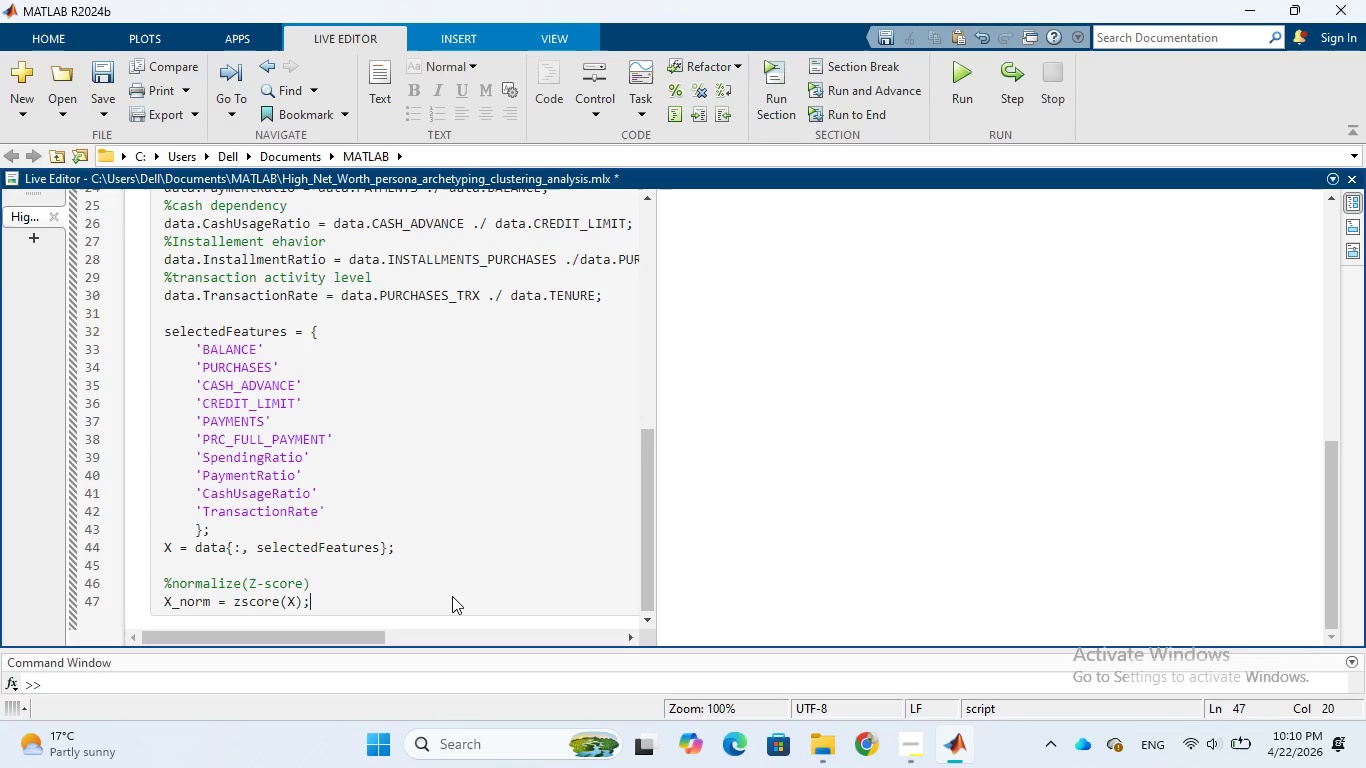 
key(Enter)
 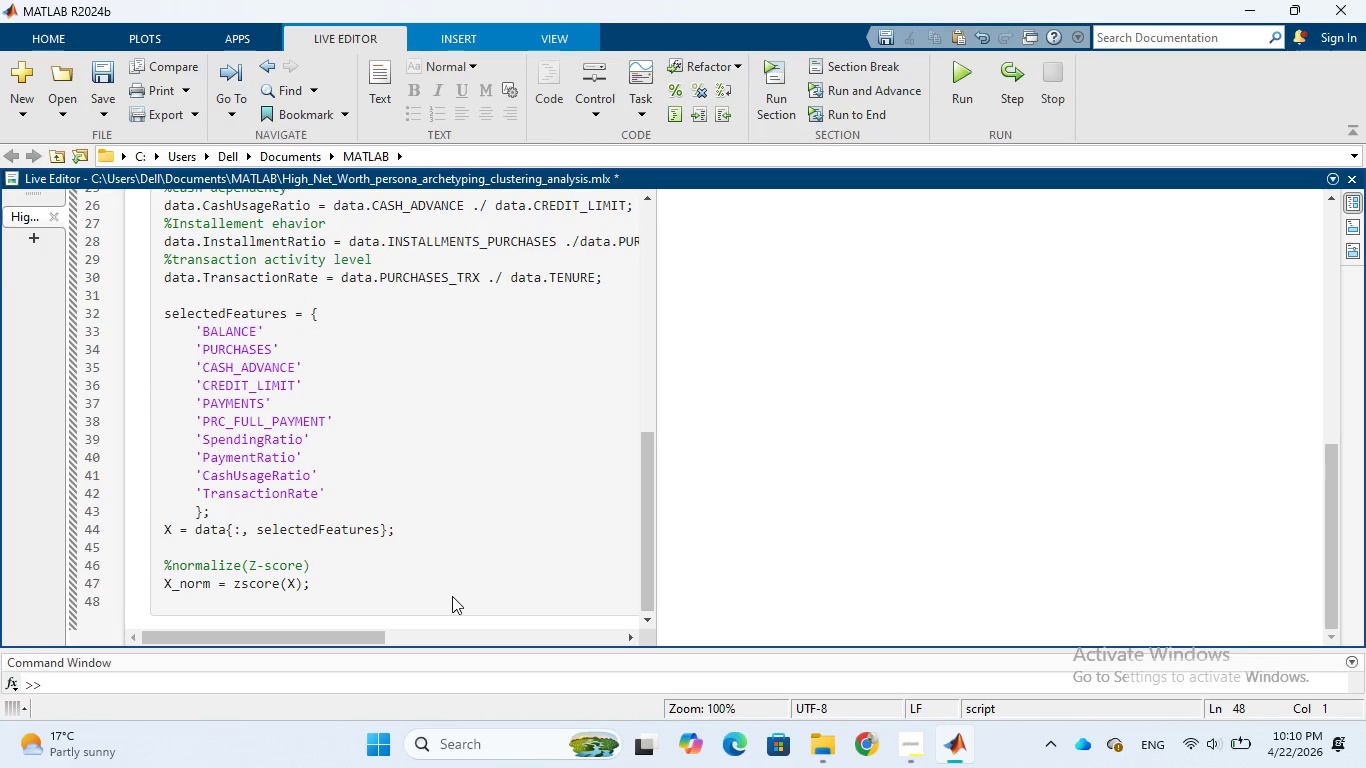 
key(Enter)
 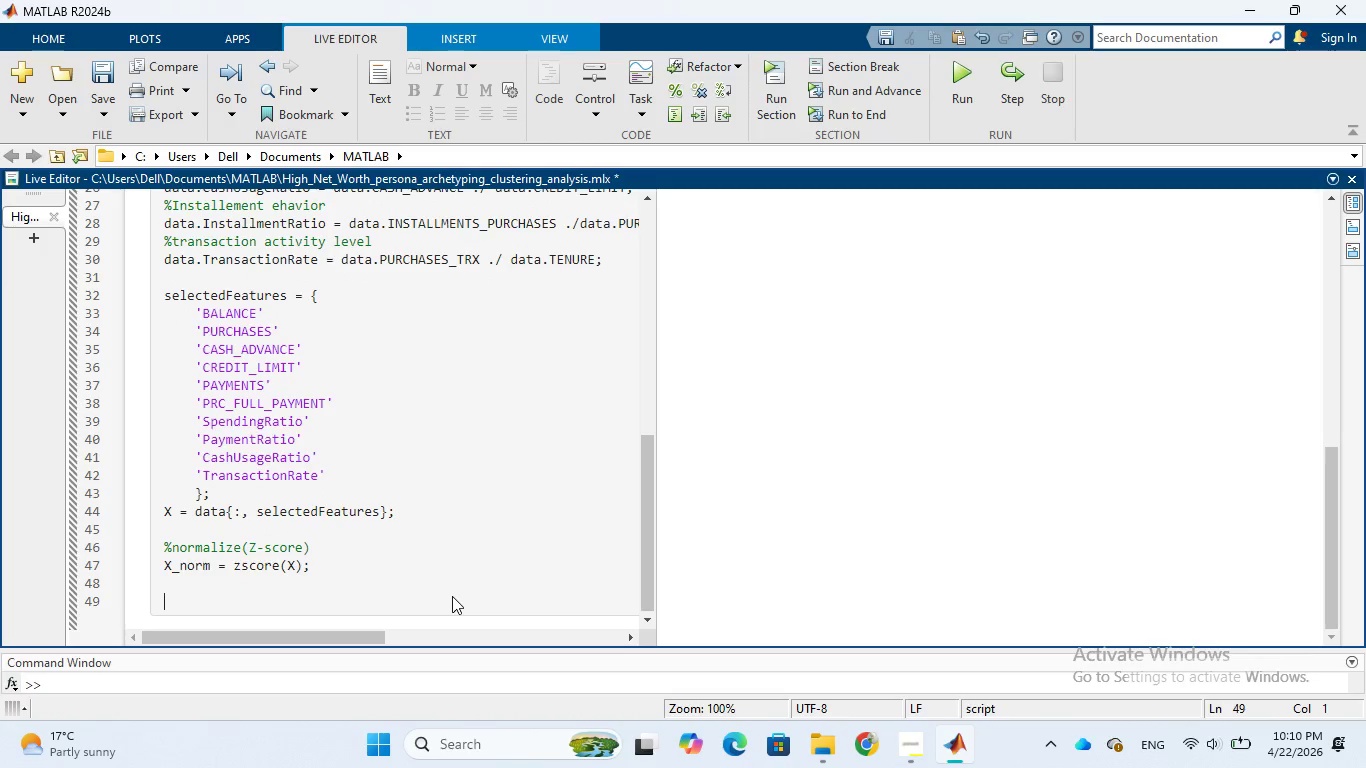 
type(%check normalized data)
 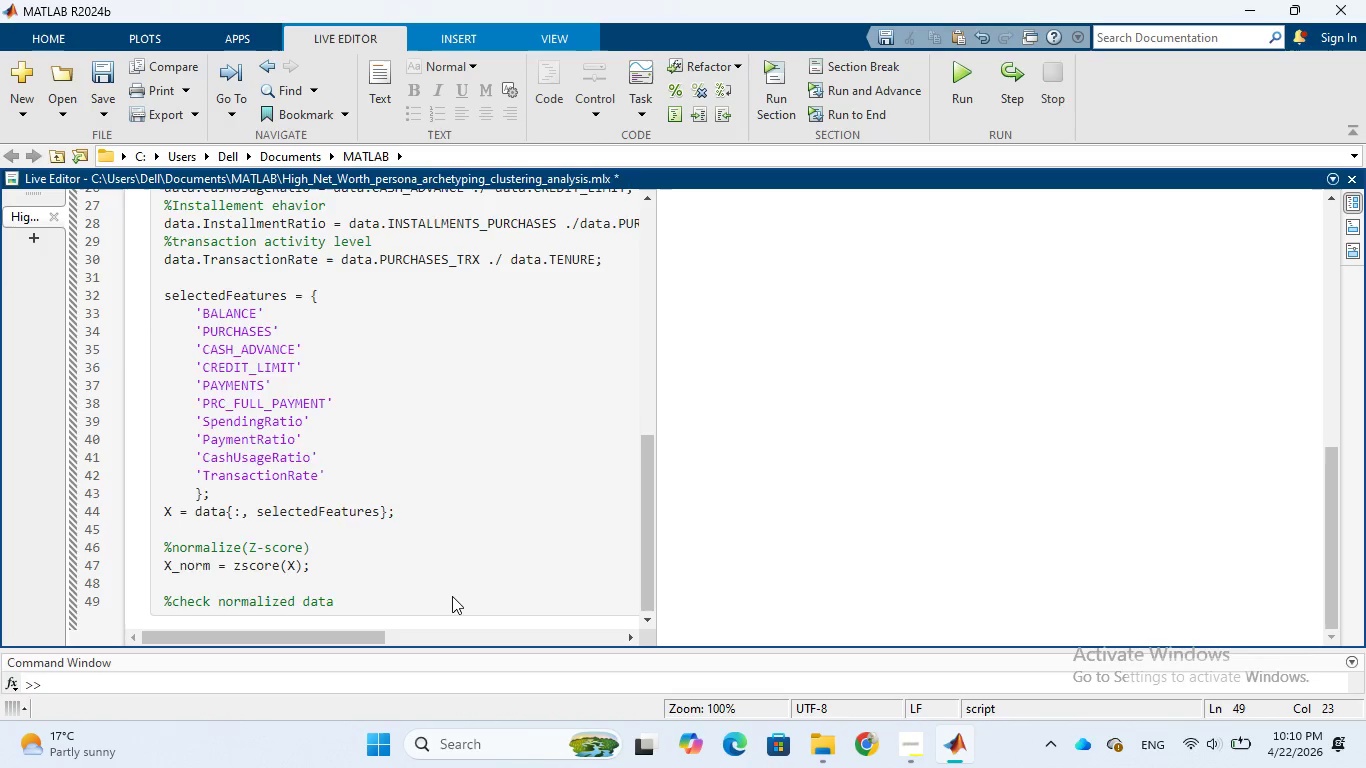 
key(Enter)
 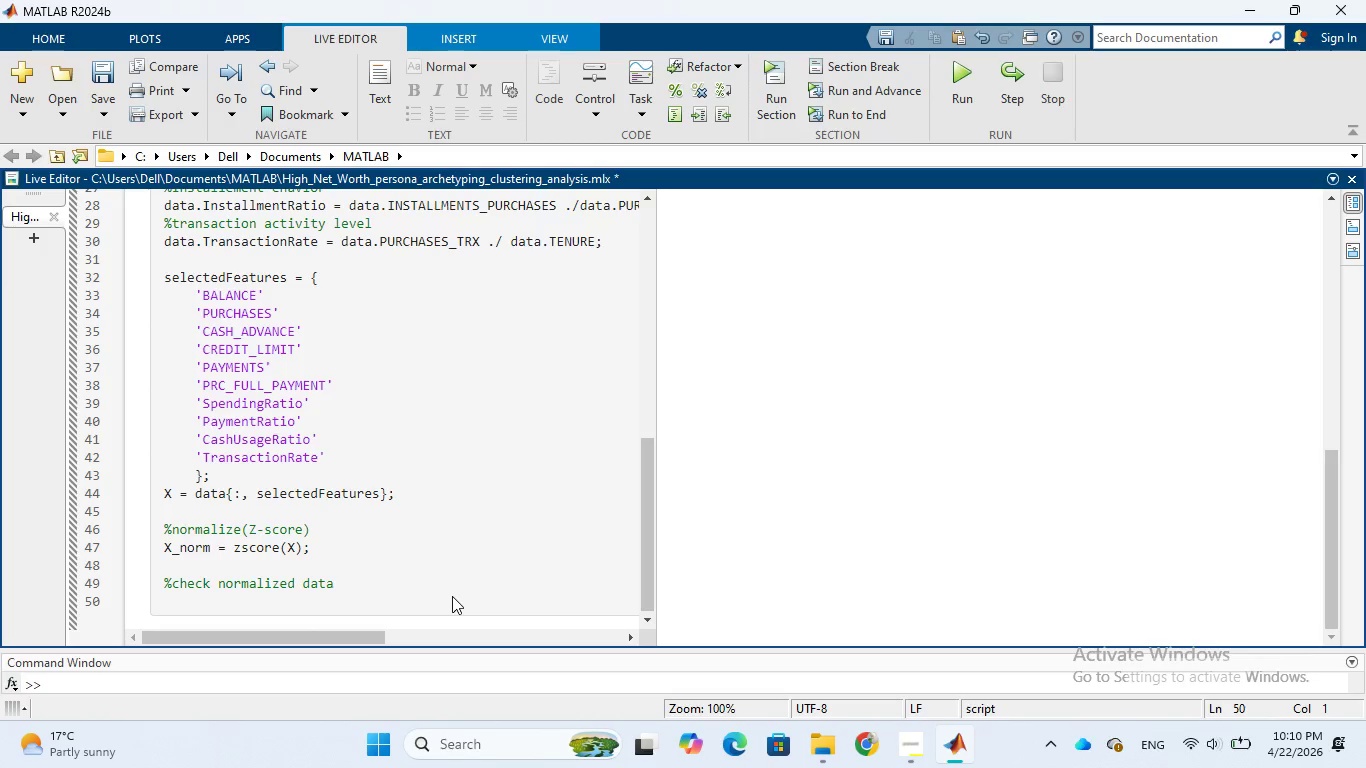 
wait(5.94)
 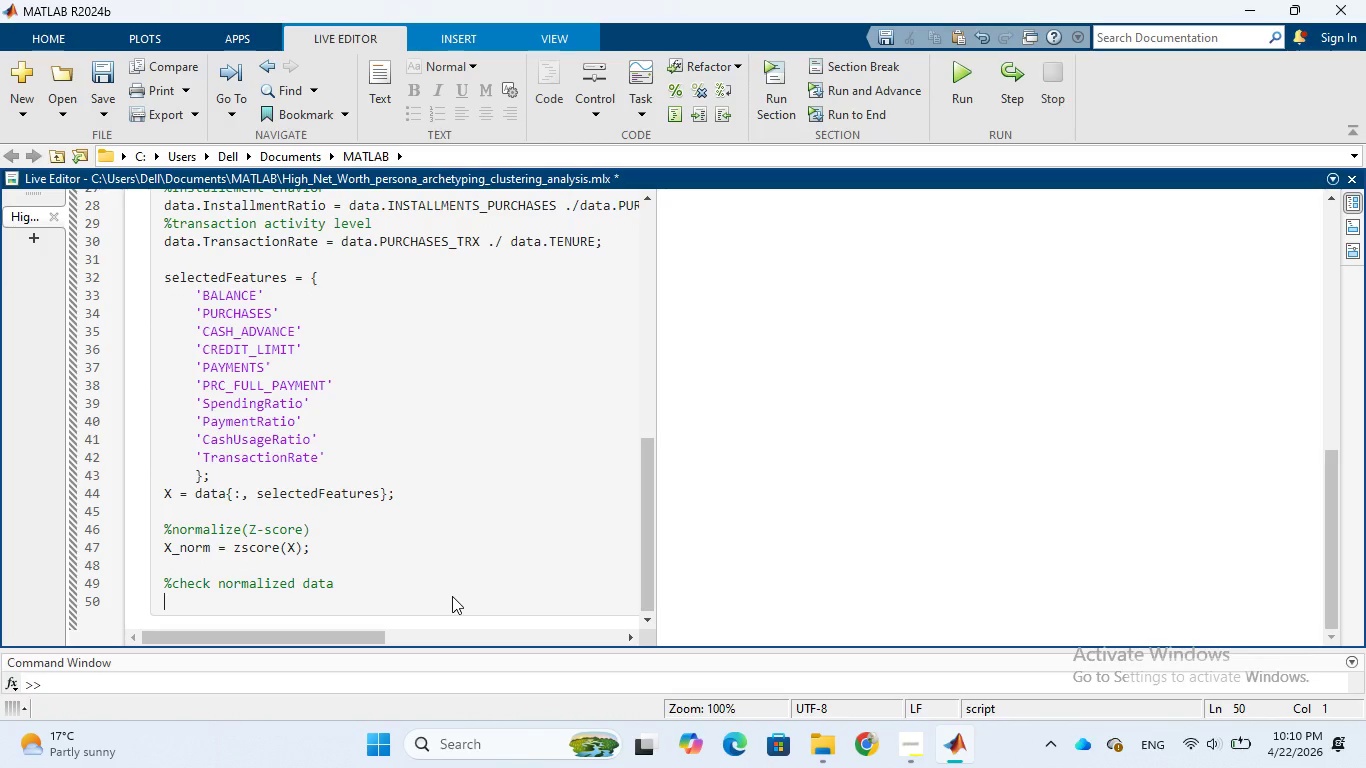 
type(disp()
 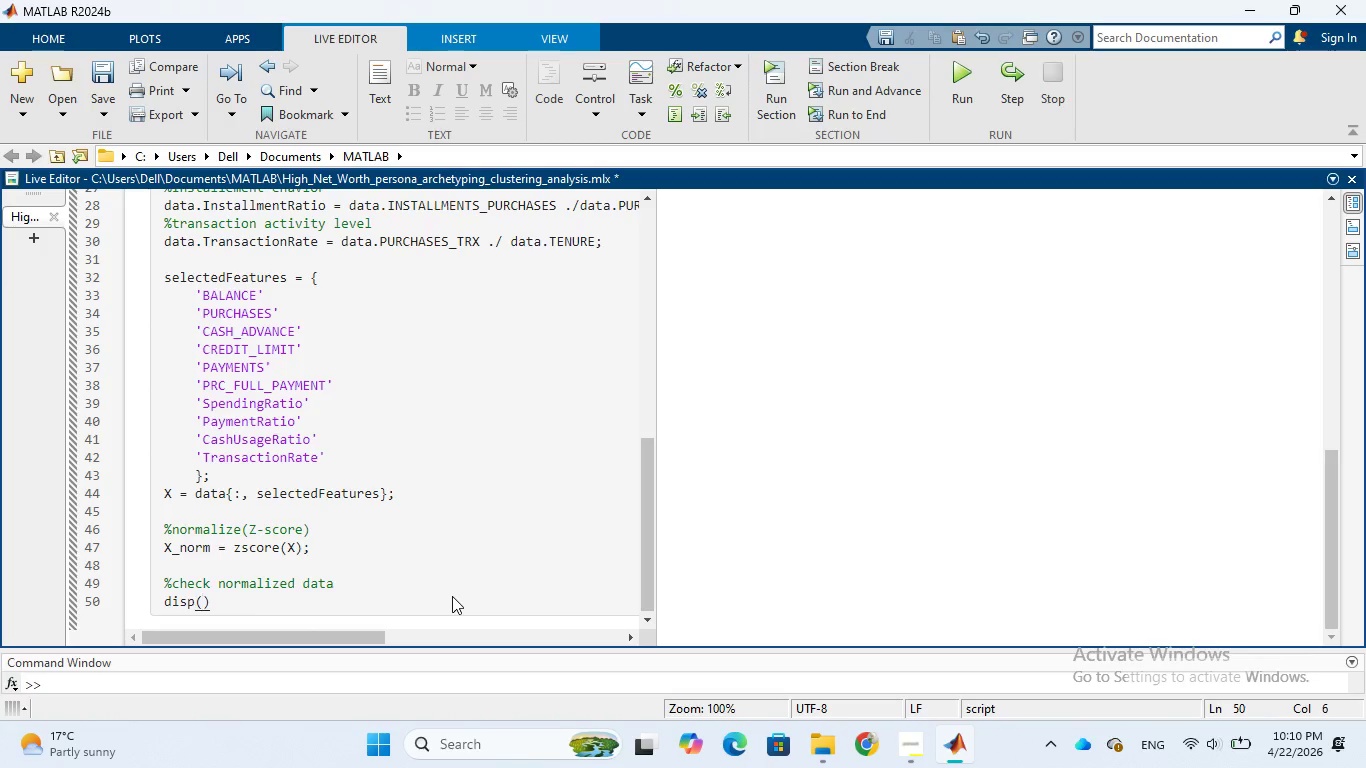 
type("Normalized data preview)
 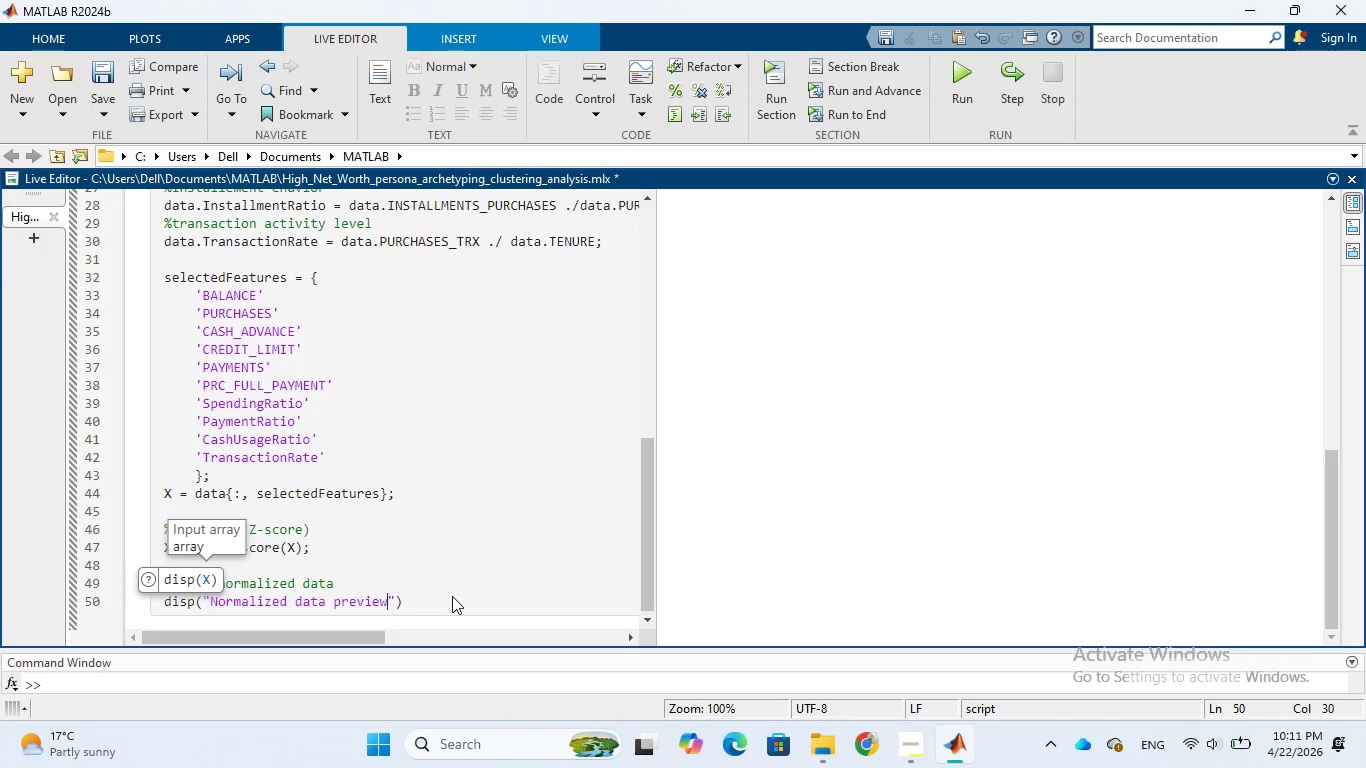 
key(ArrowRight)
 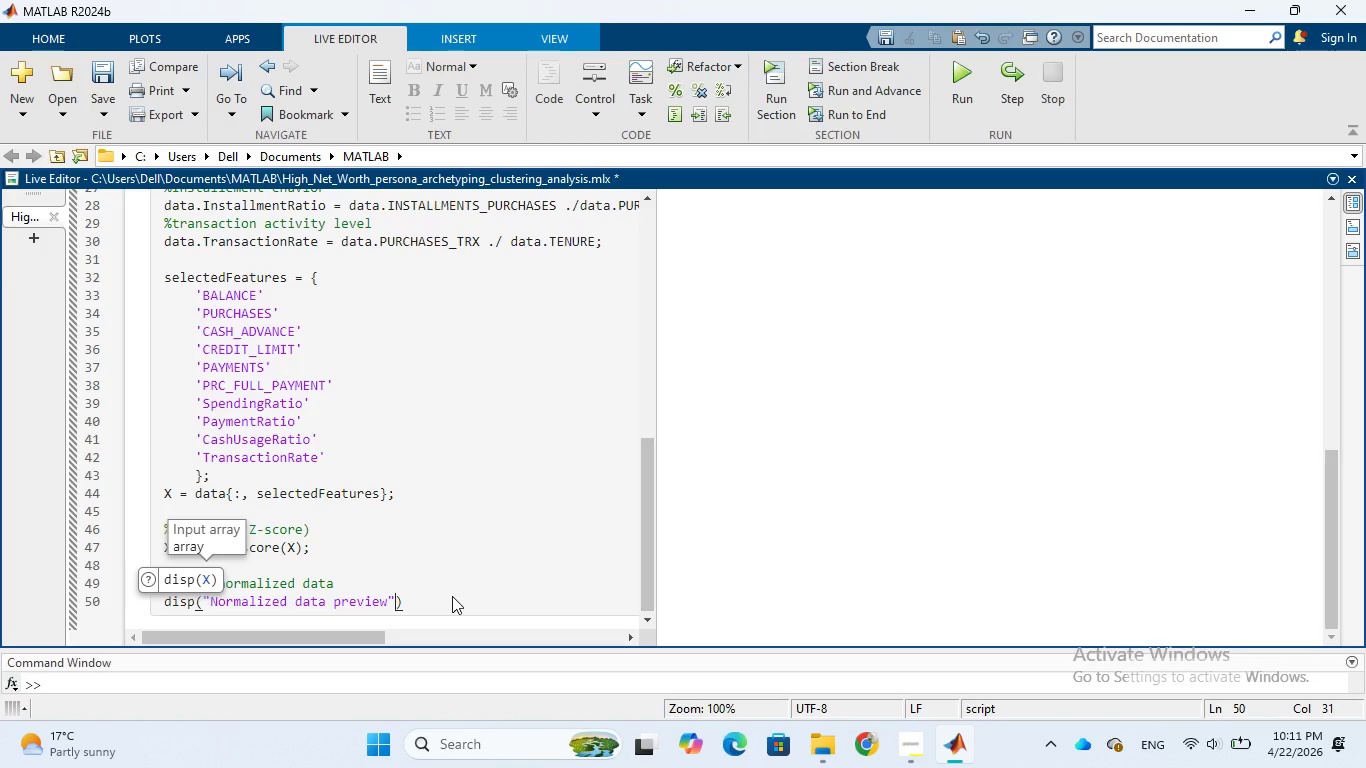 
key(ArrowRight)
 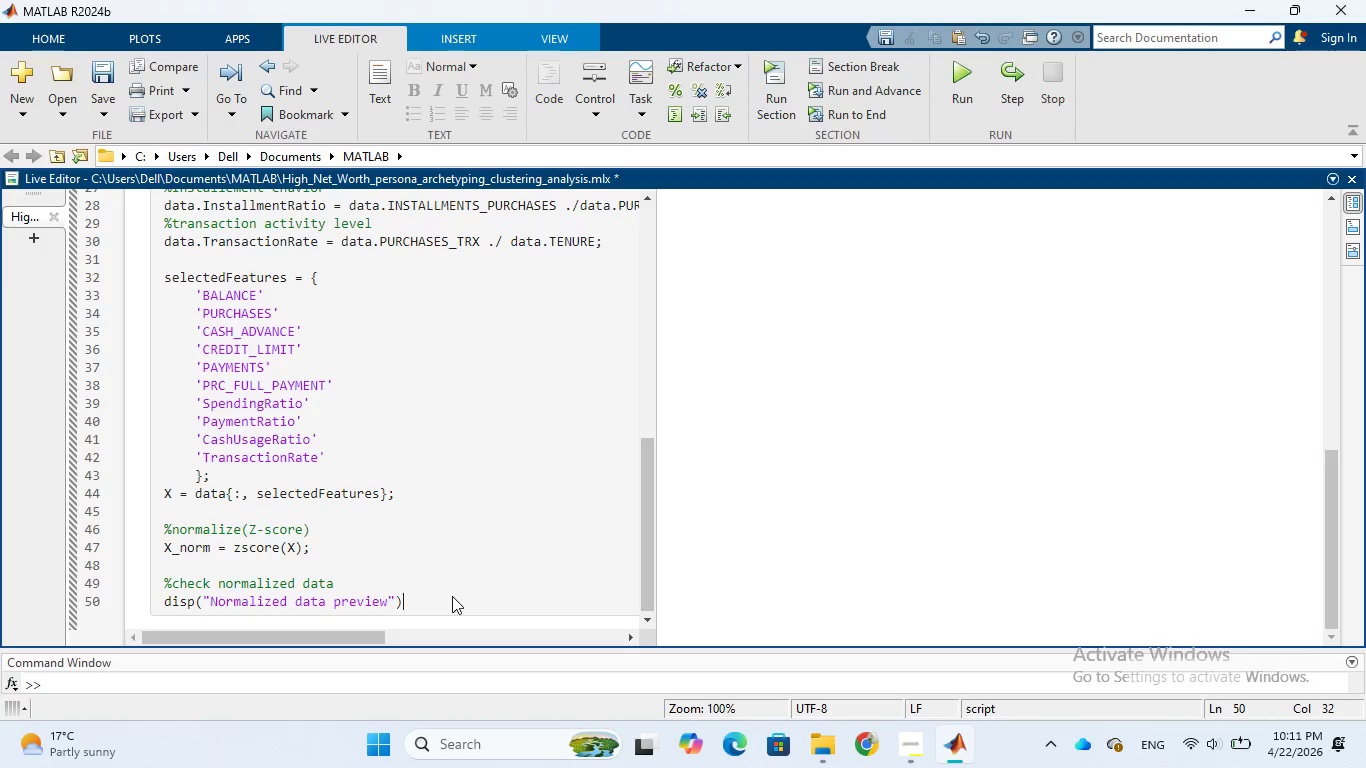 
key(ArrowLeft)
 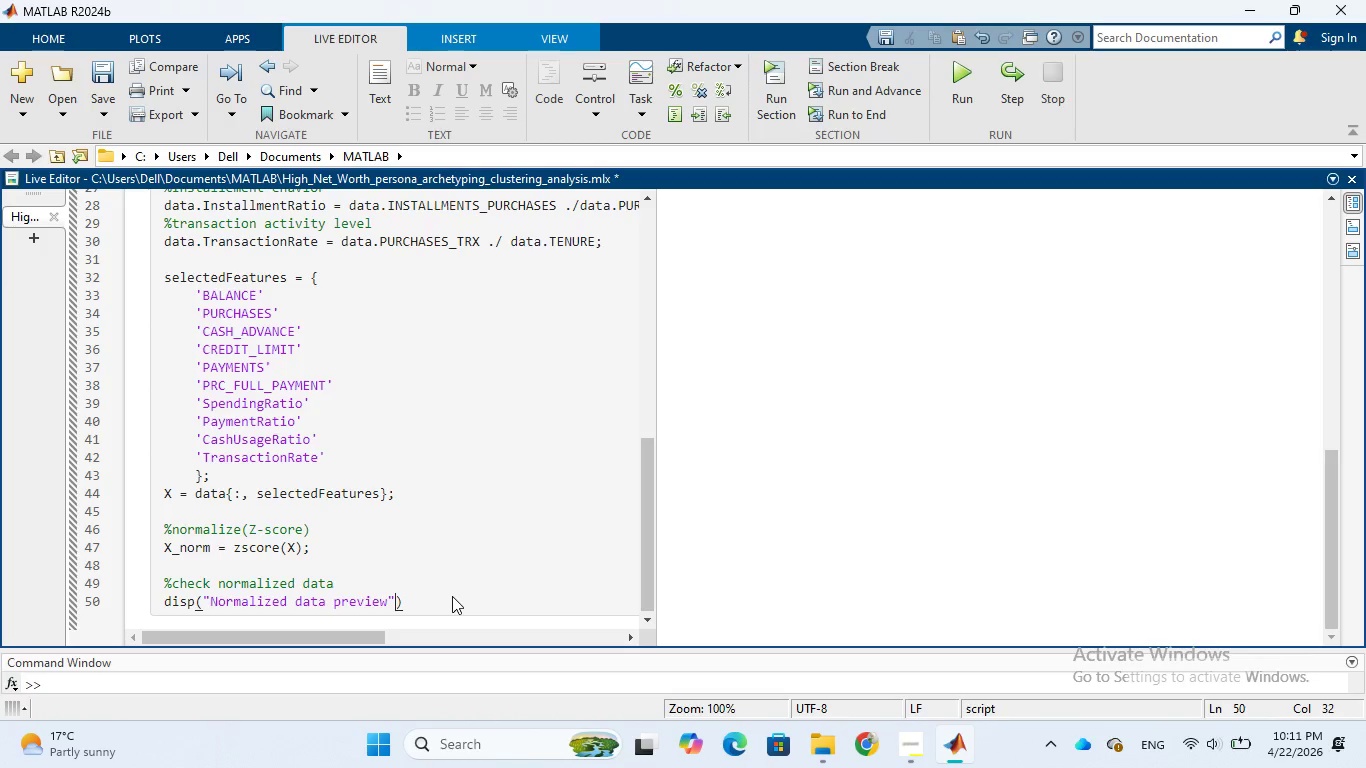 
key(ArrowLeft)
 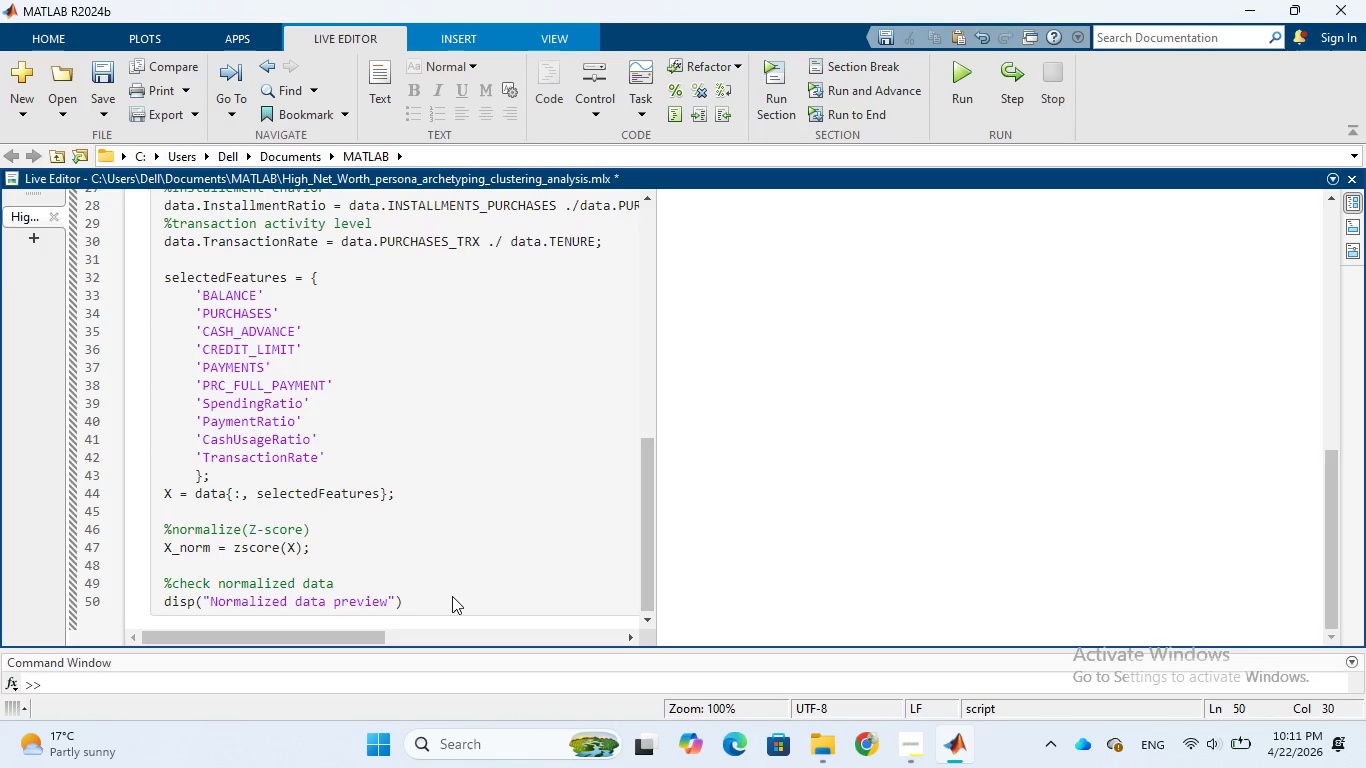 
key(Shift+Semicolon)
 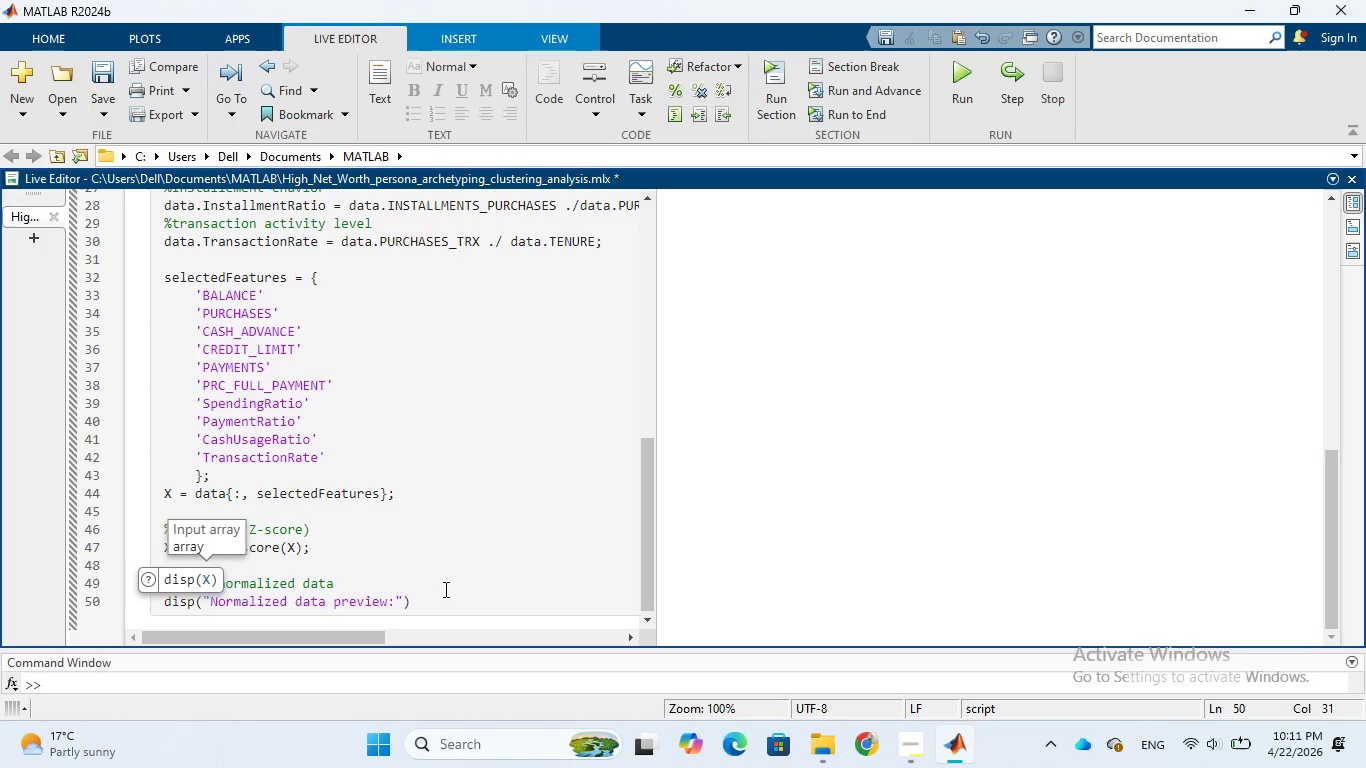 
wait(20.22)
 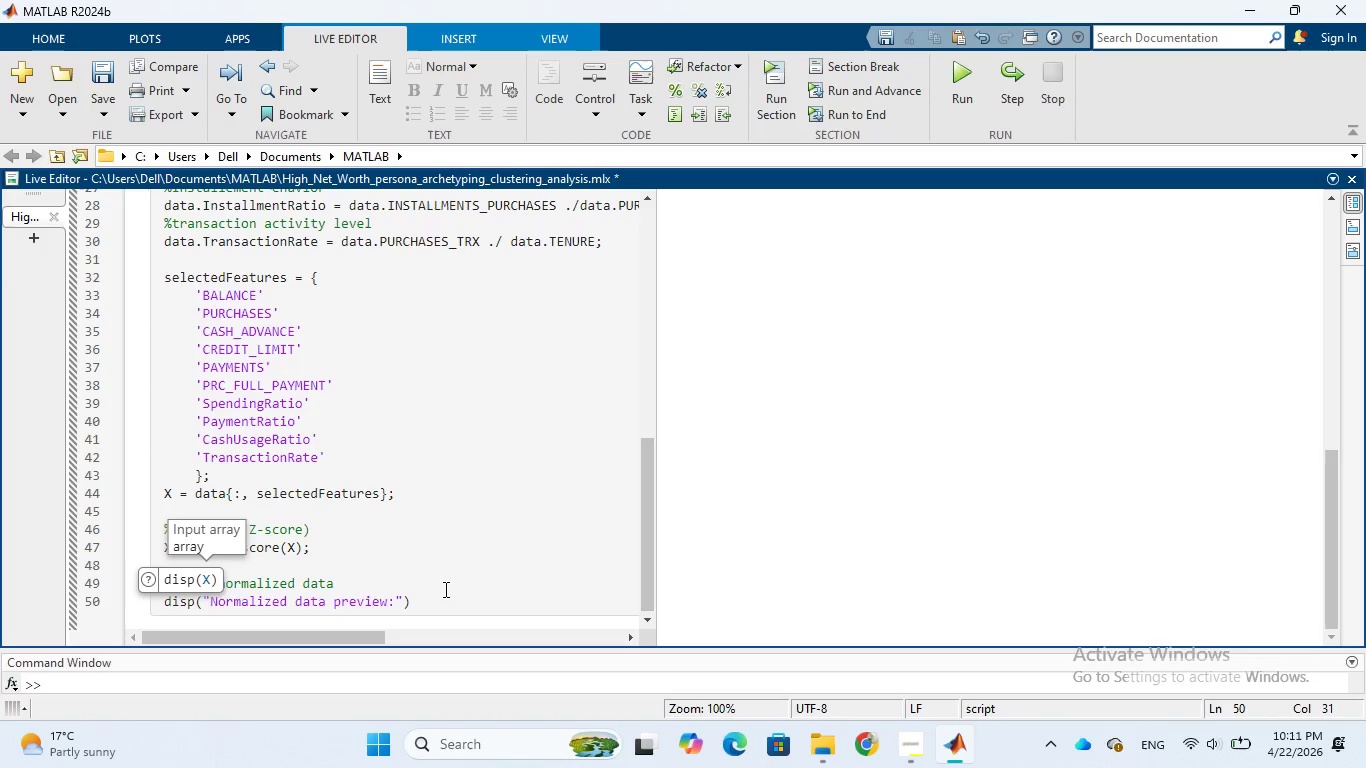 
left_click([969, 89])
 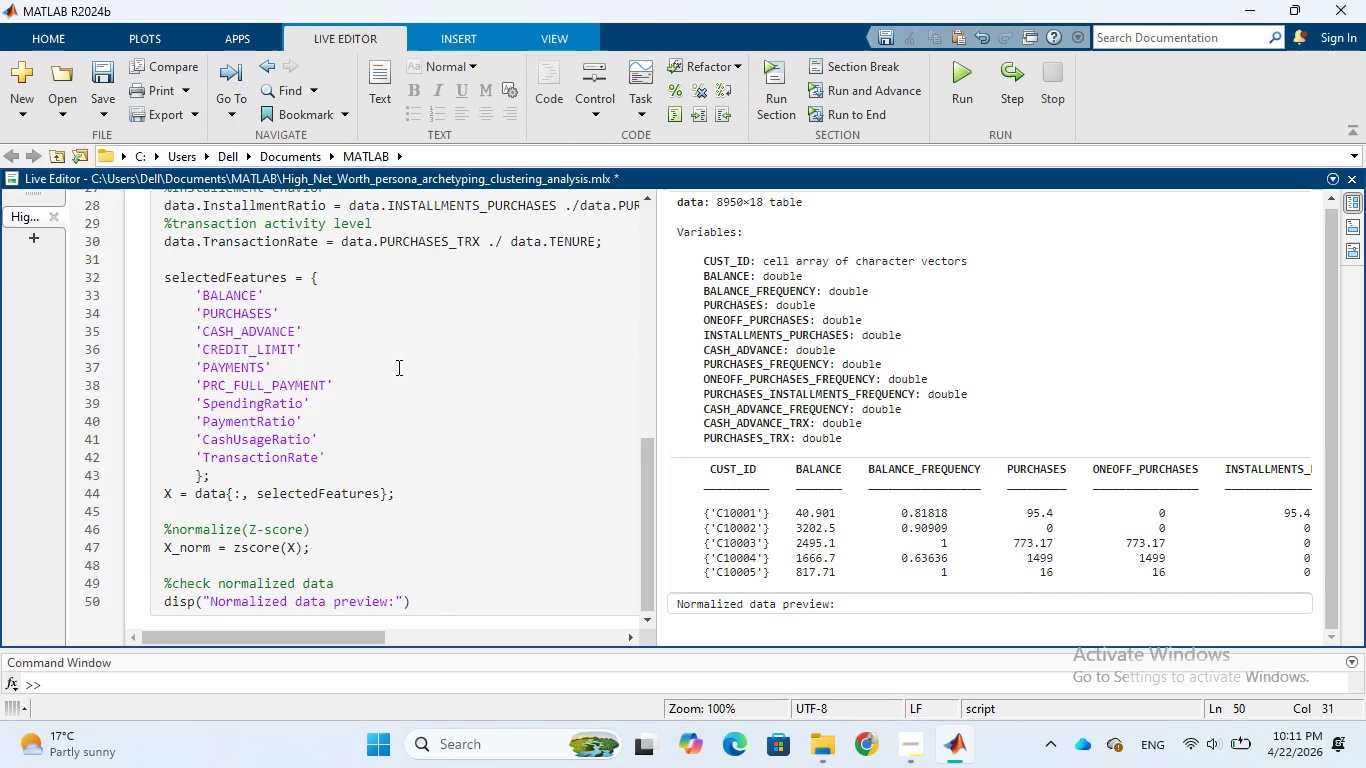 
wait(5.09)
 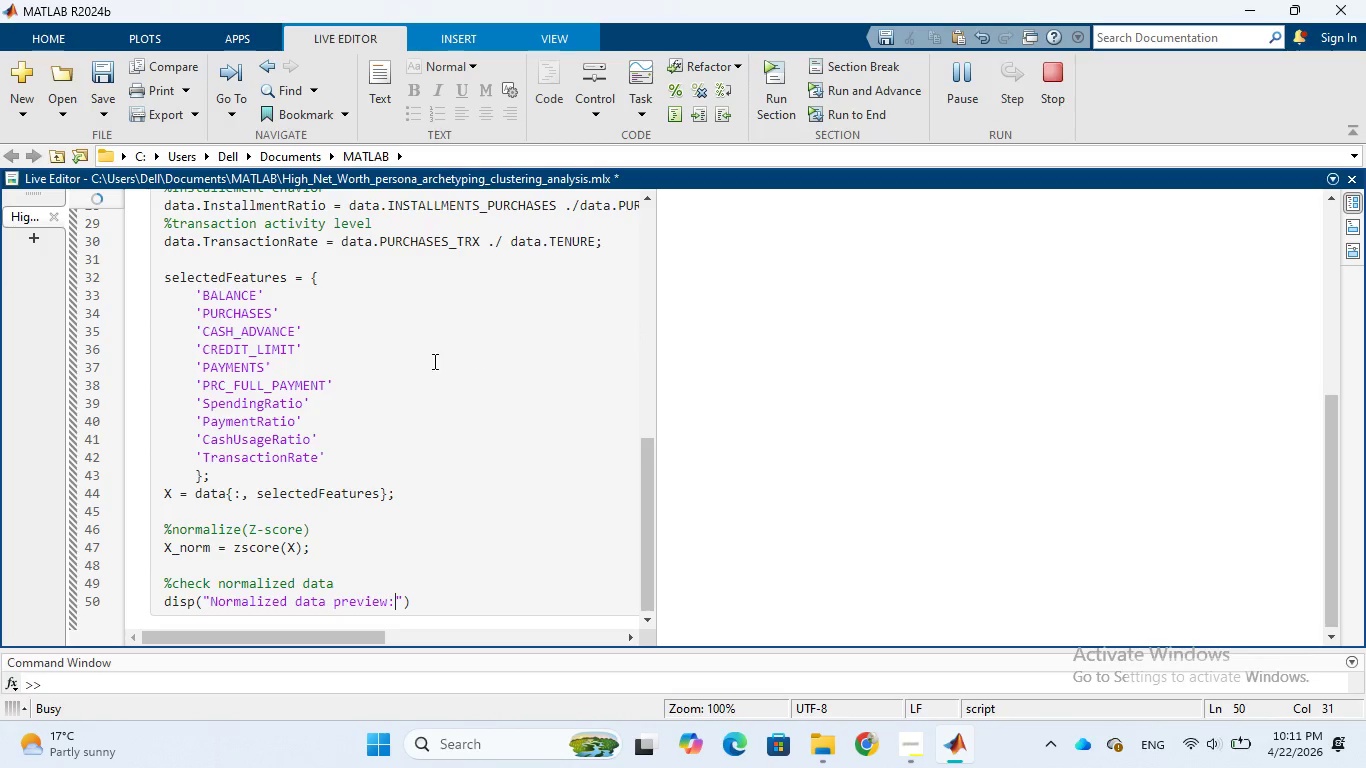 
scroll: coordinate [799, 616], scroll_direction: down, amount: 6.0
 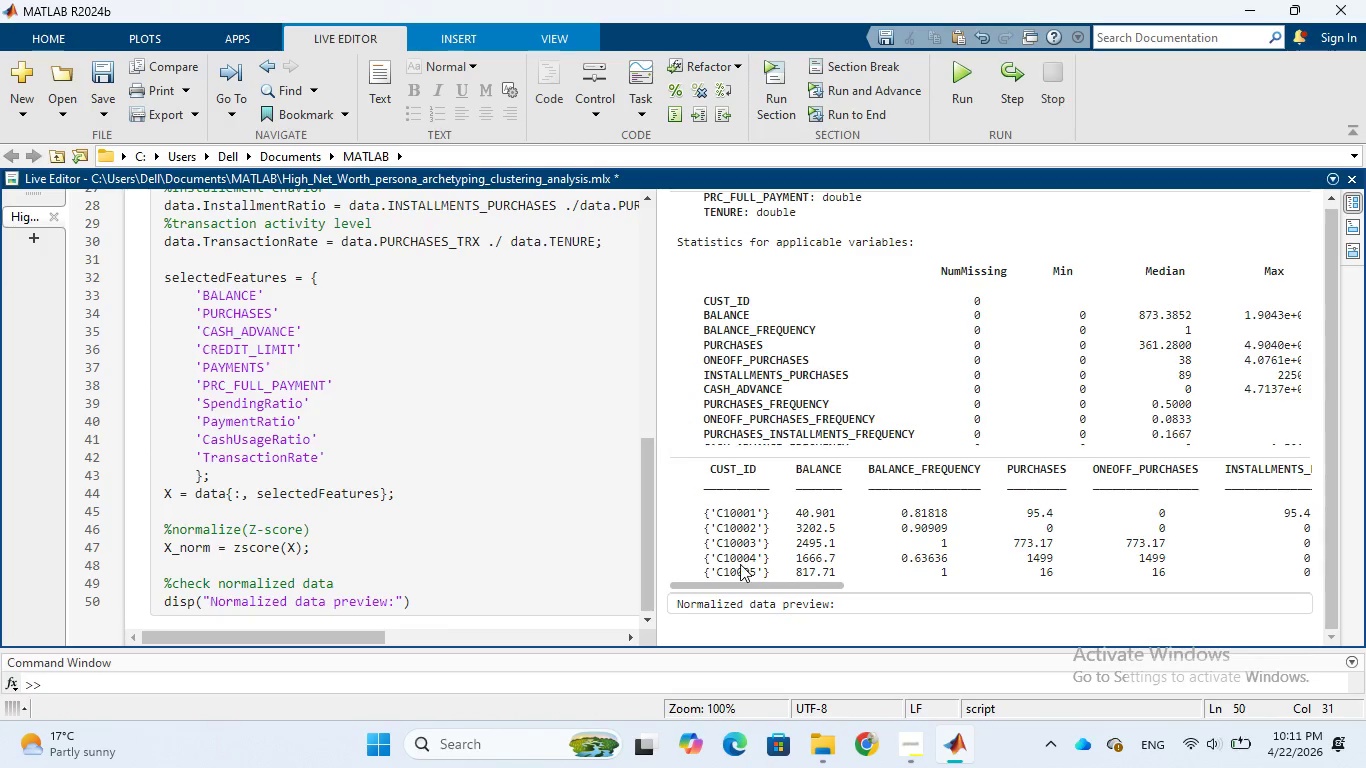 
scroll: coordinate [707, 359], scroll_direction: up, amount: 2.0
 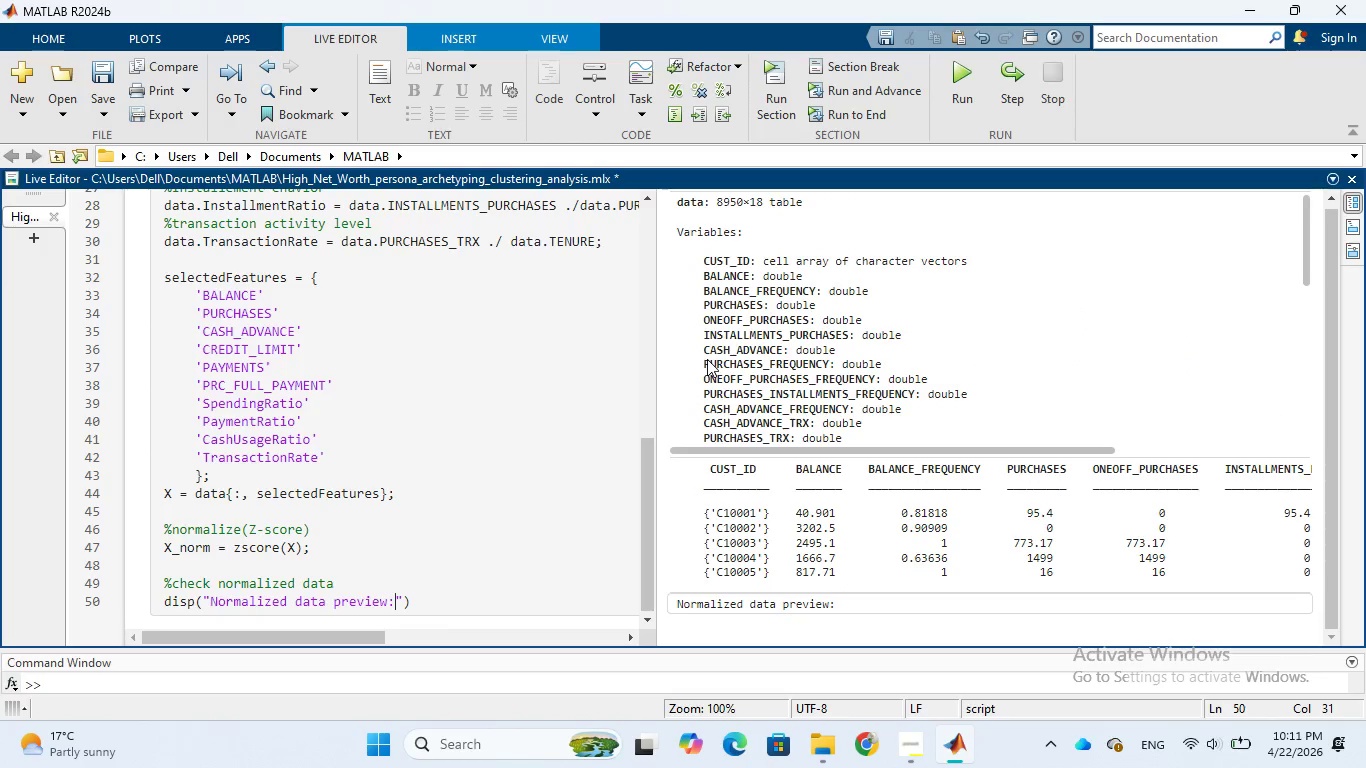 
scroll: coordinate [747, 487], scroll_direction: down, amount: 18.0
 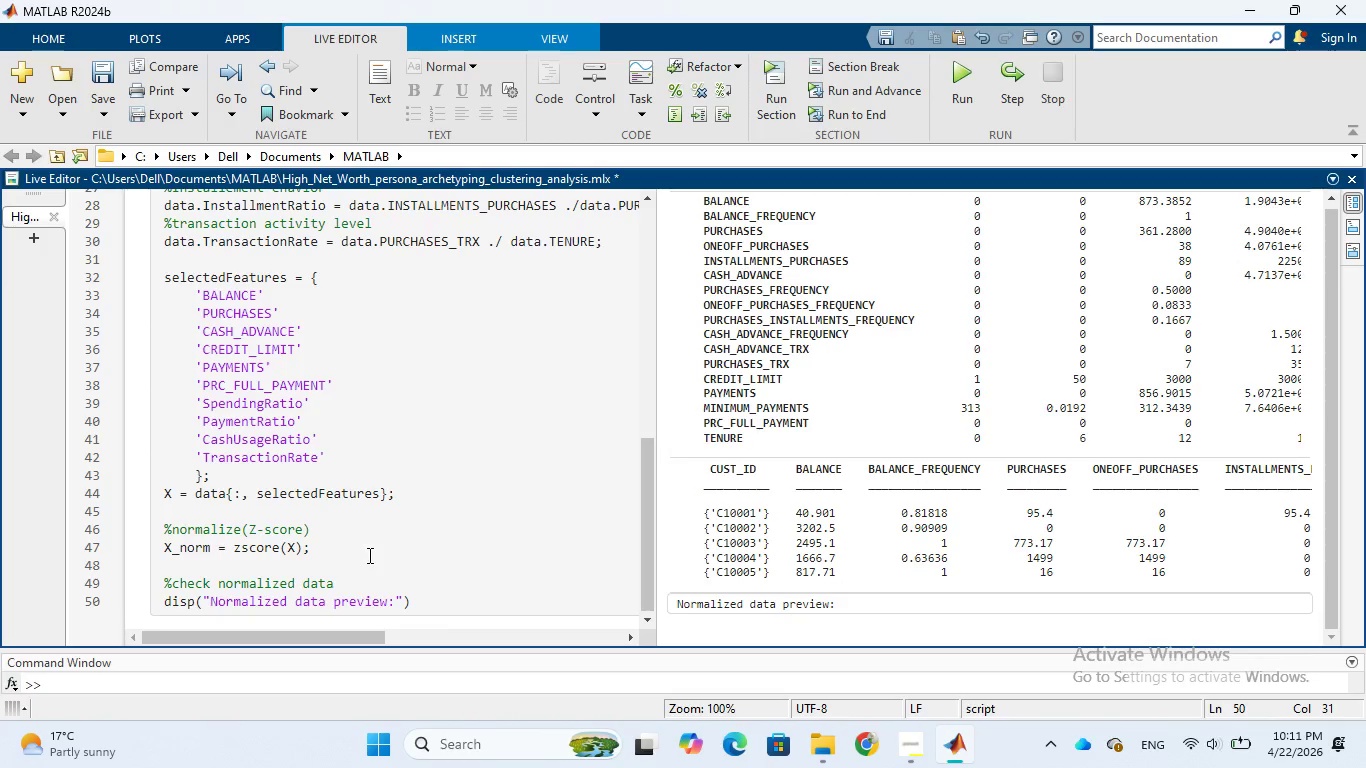 
wait(8.41)
 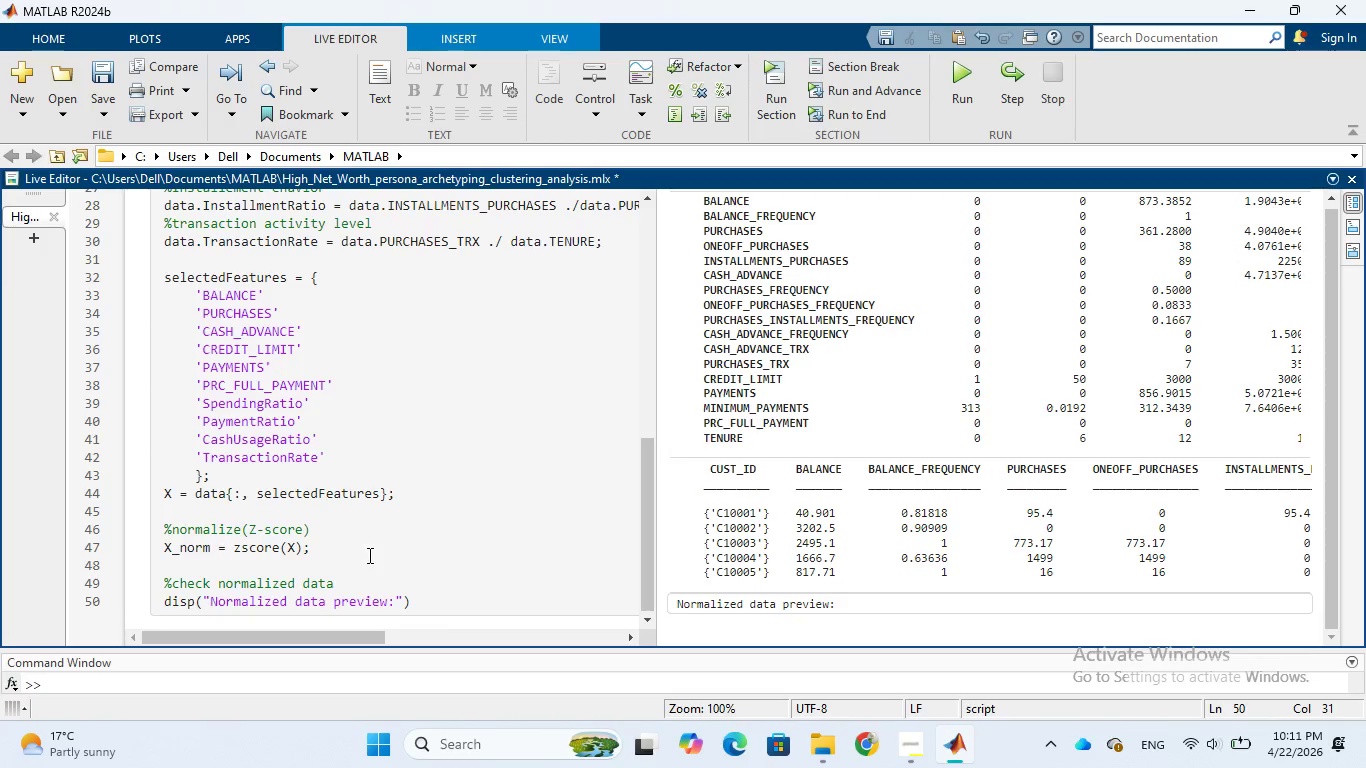 
left_click([427, 595])
 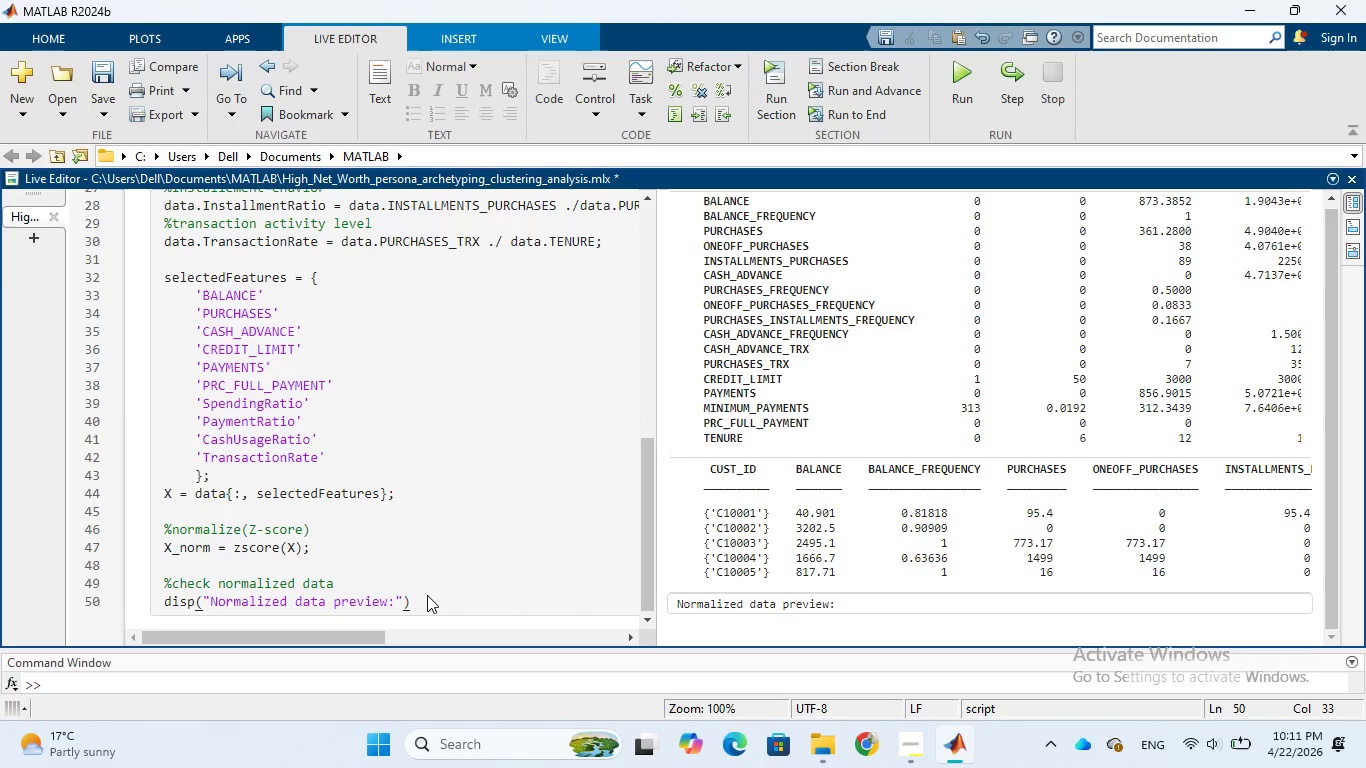 
key(Enter)
 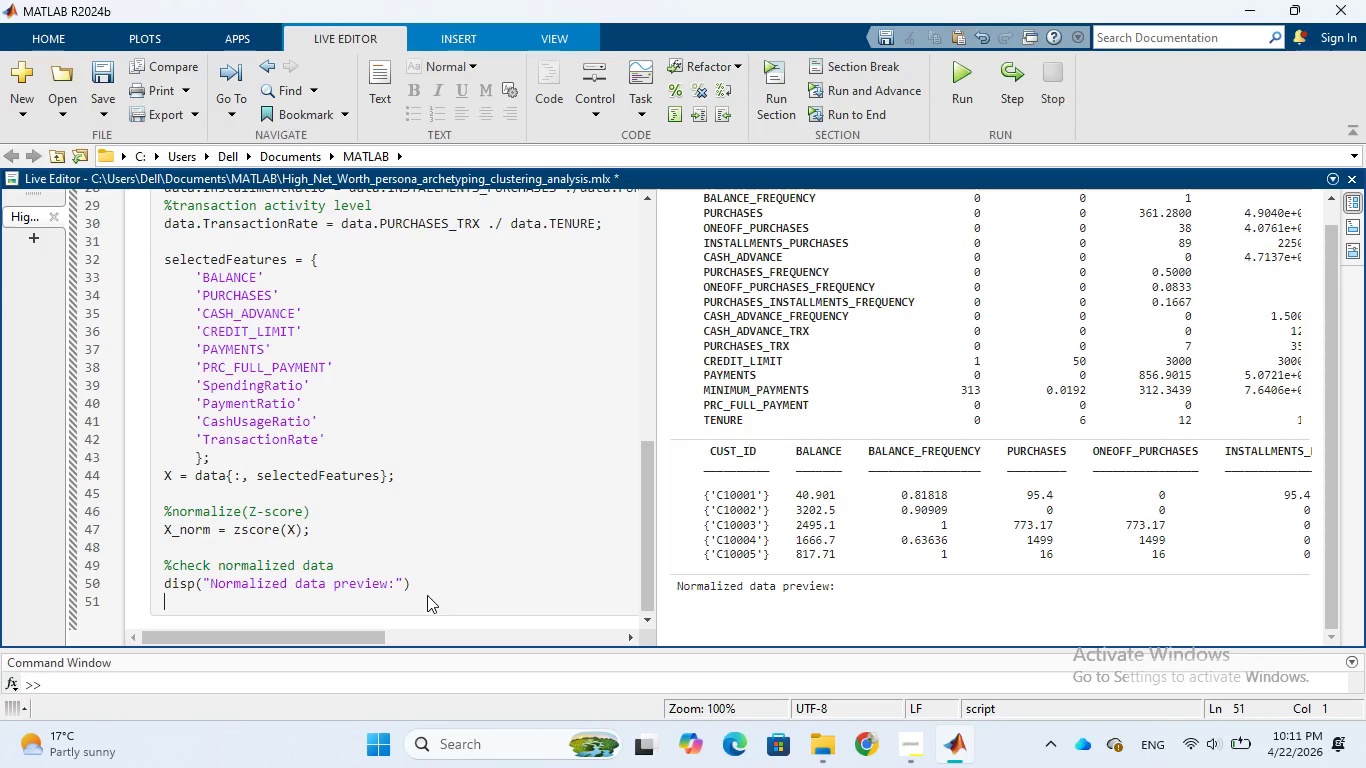 
type(disp()
 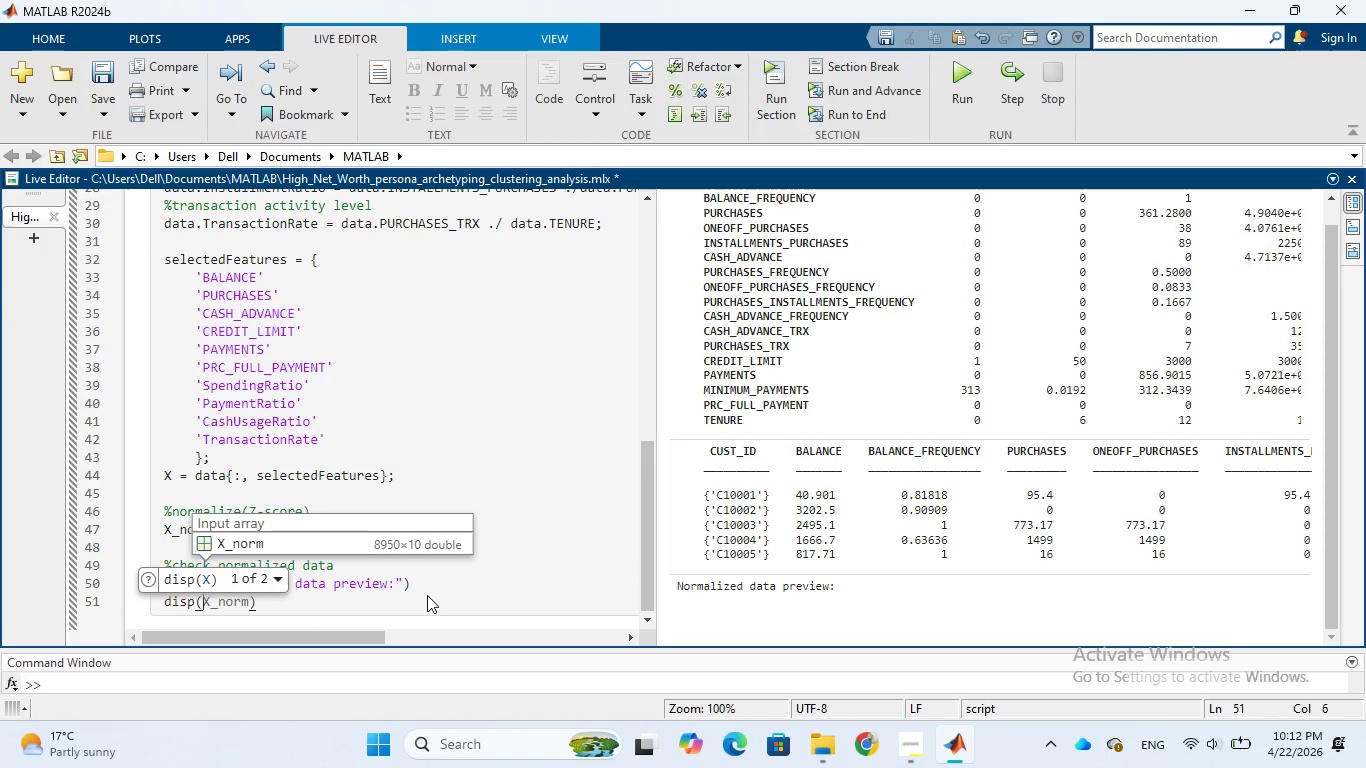 
key(CapsLock)
 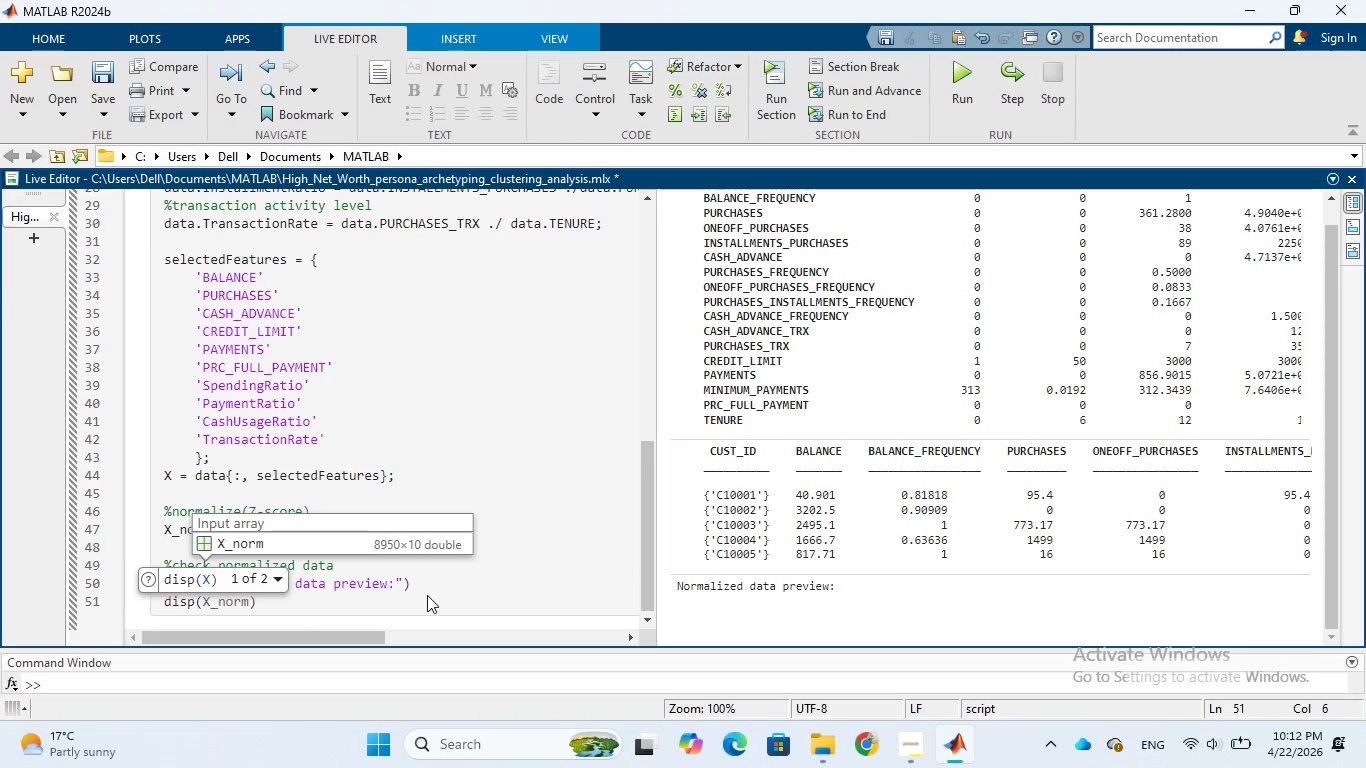 
key(X)
 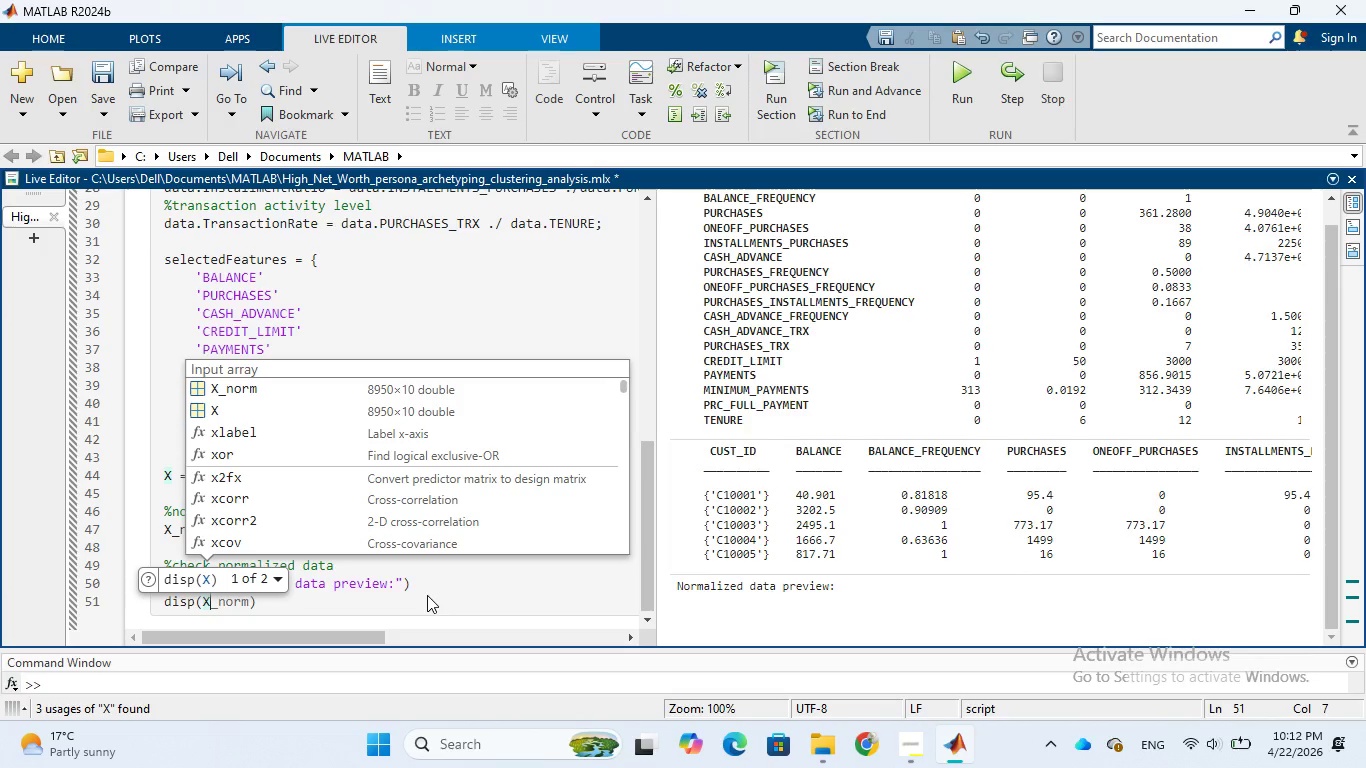 
key(Tab)
 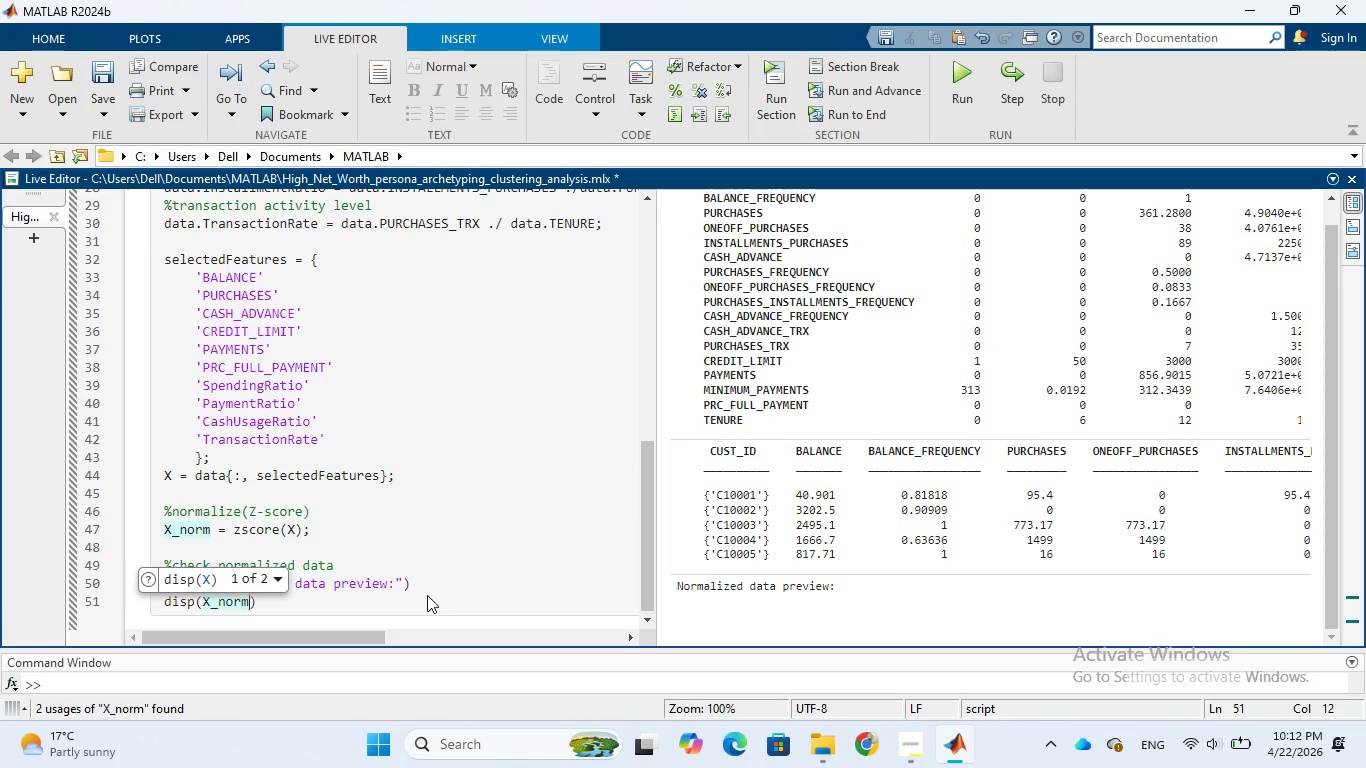 
type((1)
 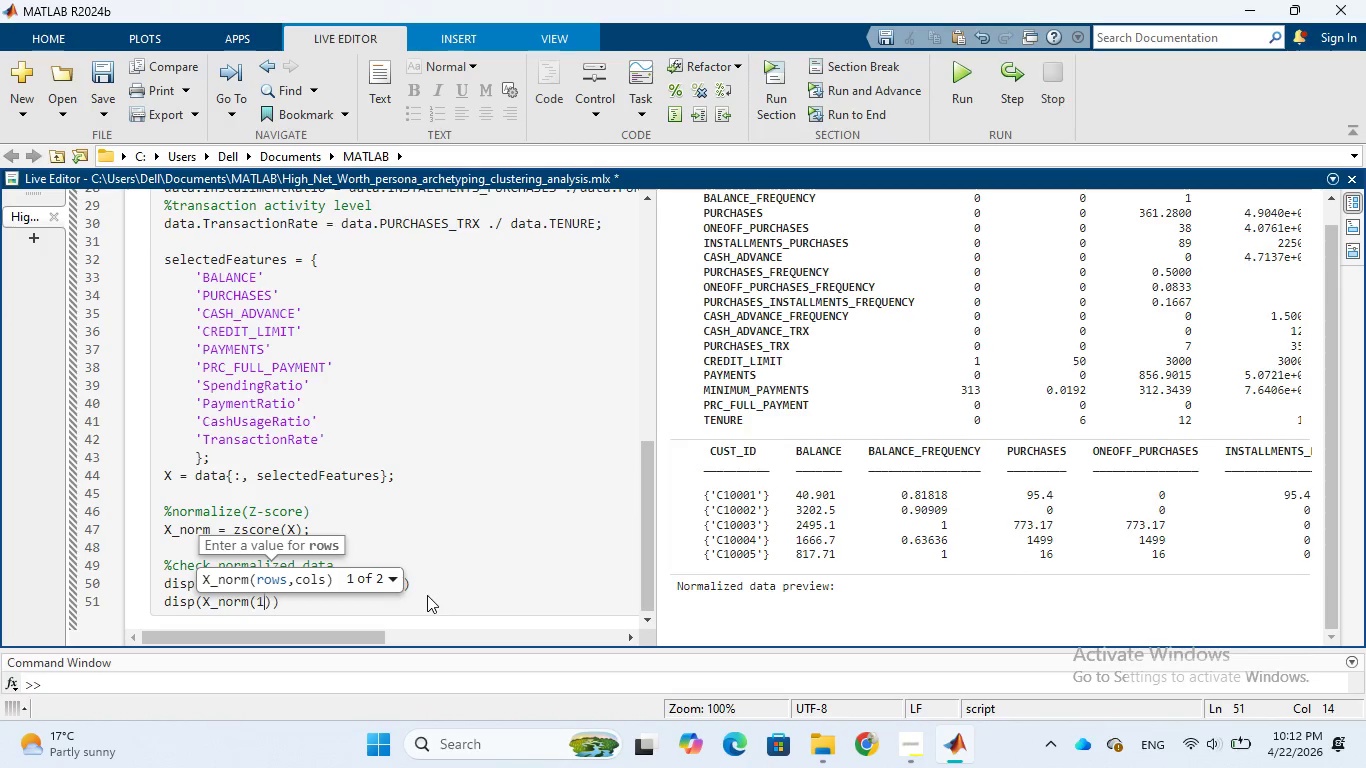 
key(Shift+Semicolon)
 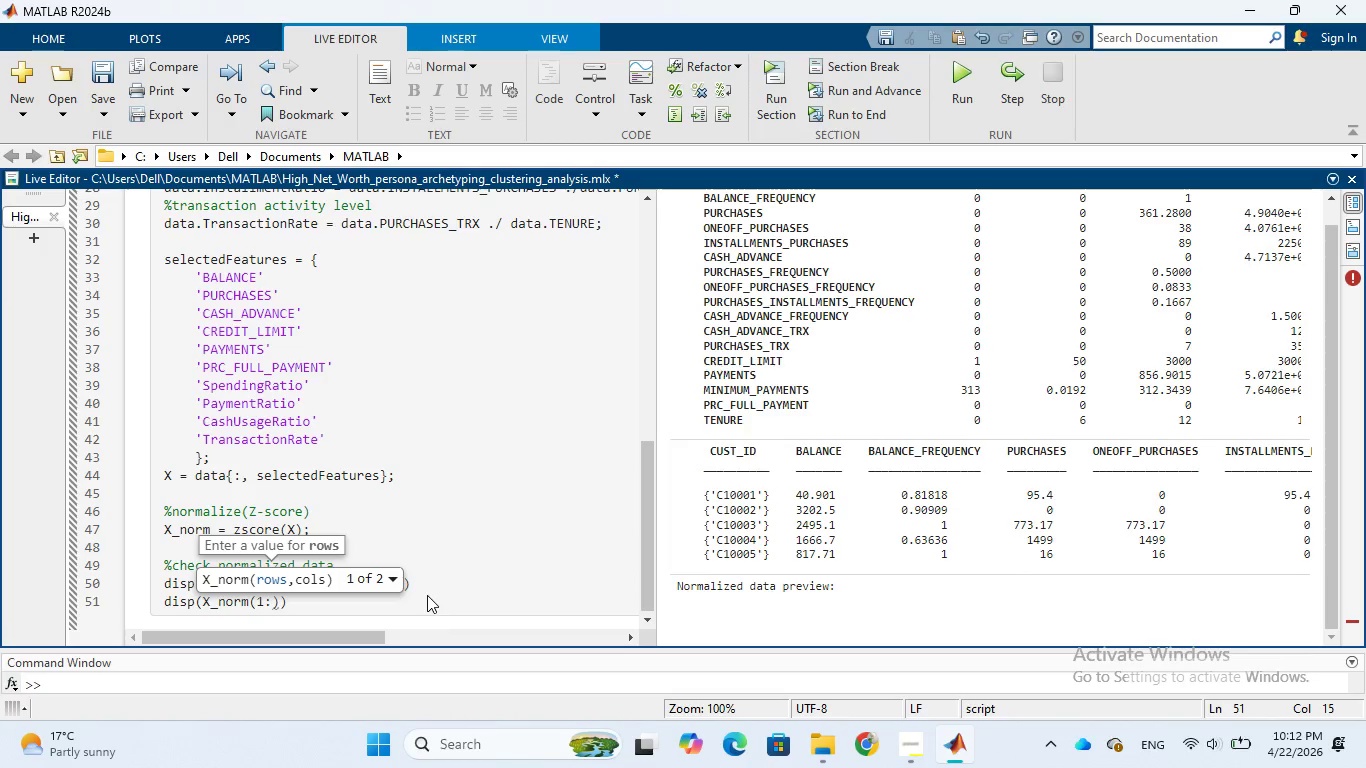 
key(5)
 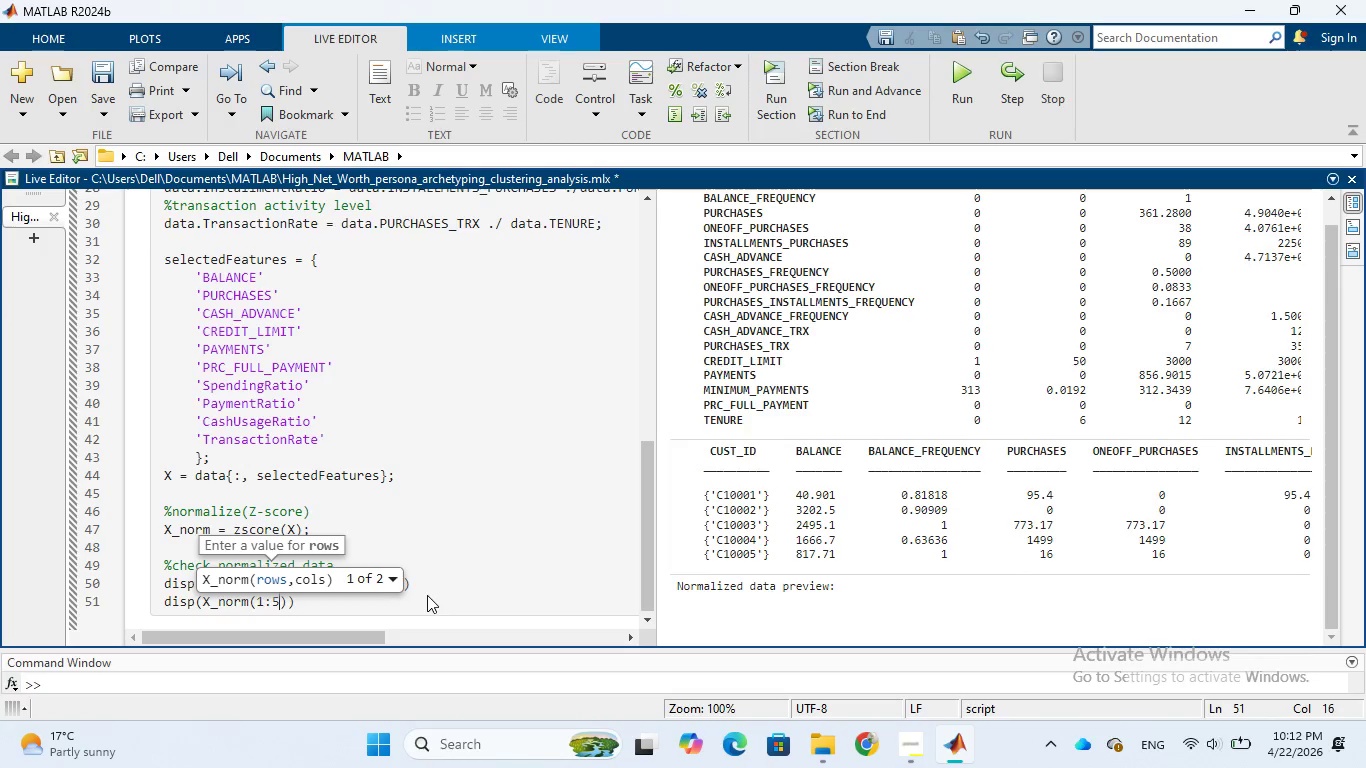 
wait(17.22)
 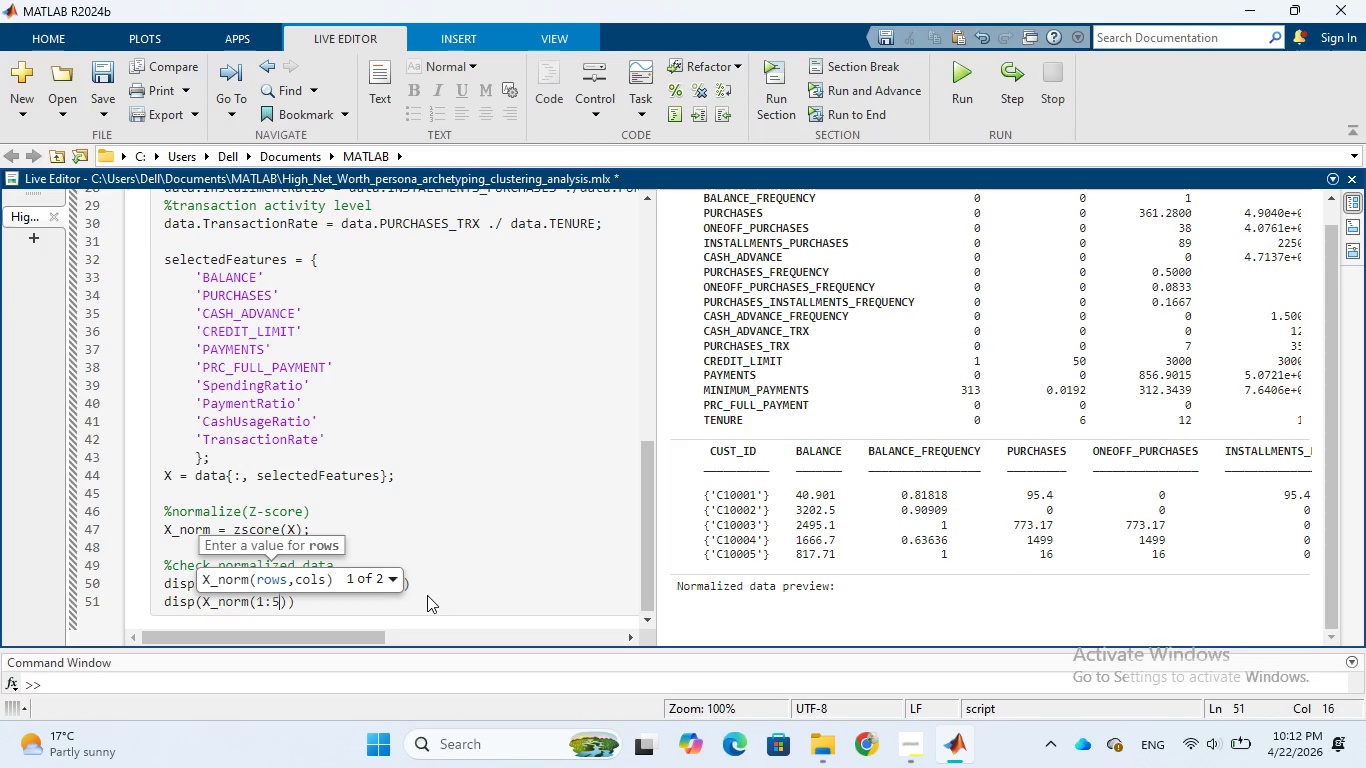 
key(Comma)
 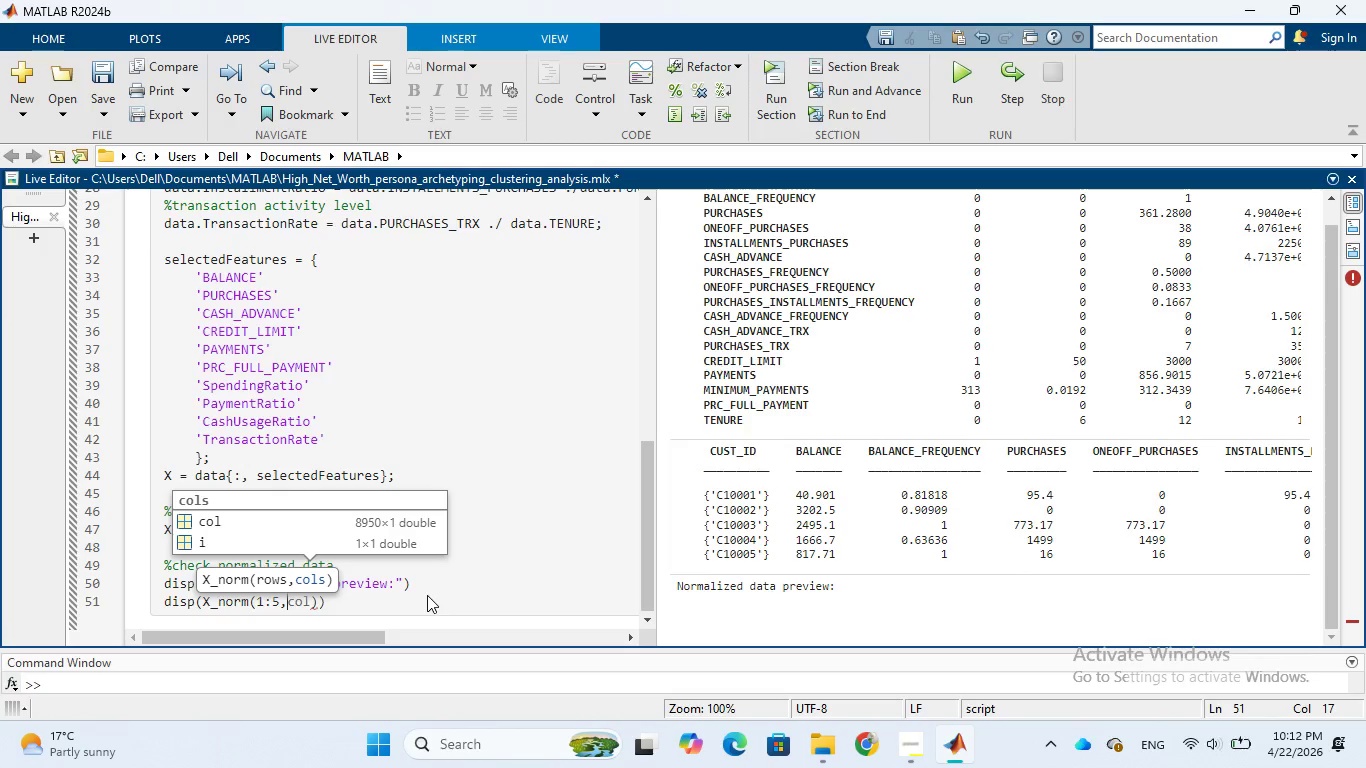 
wait(5.27)
 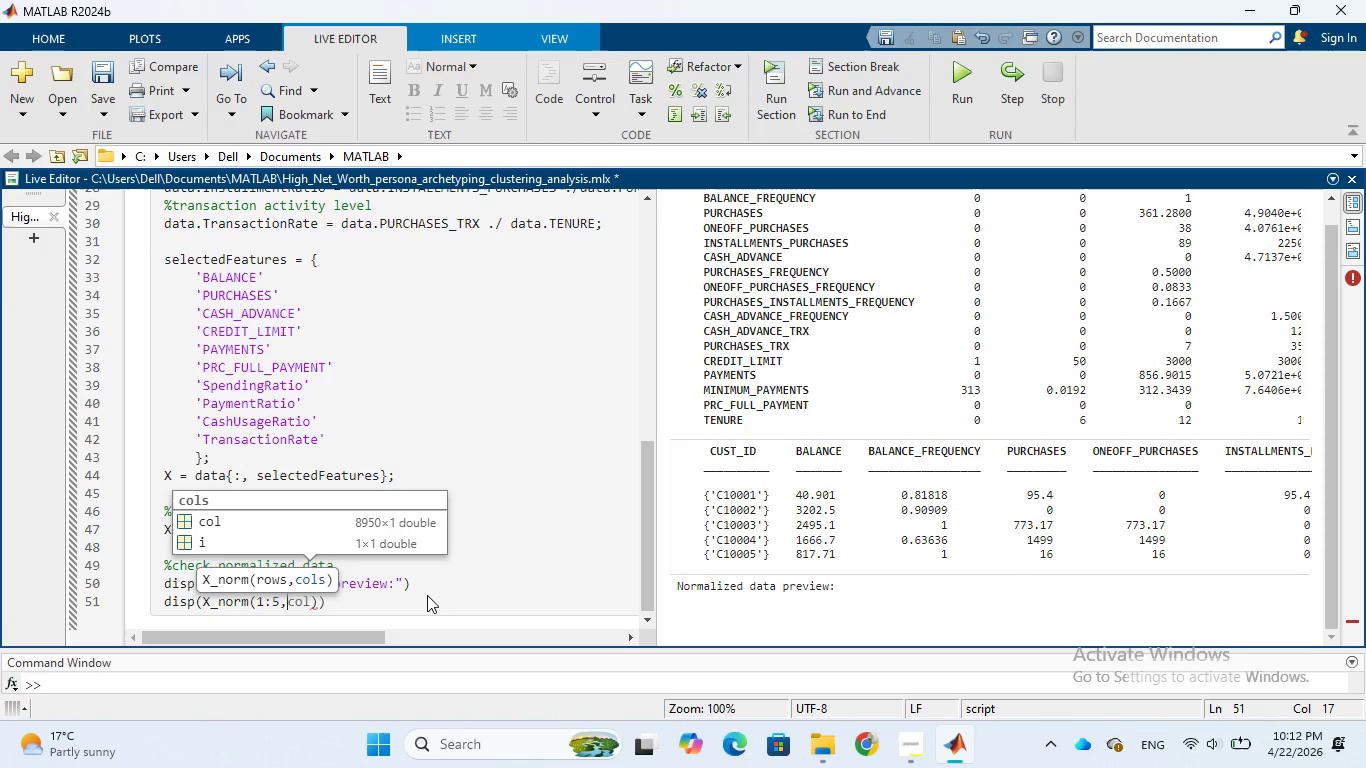 
key(Shift+Semicolon)
 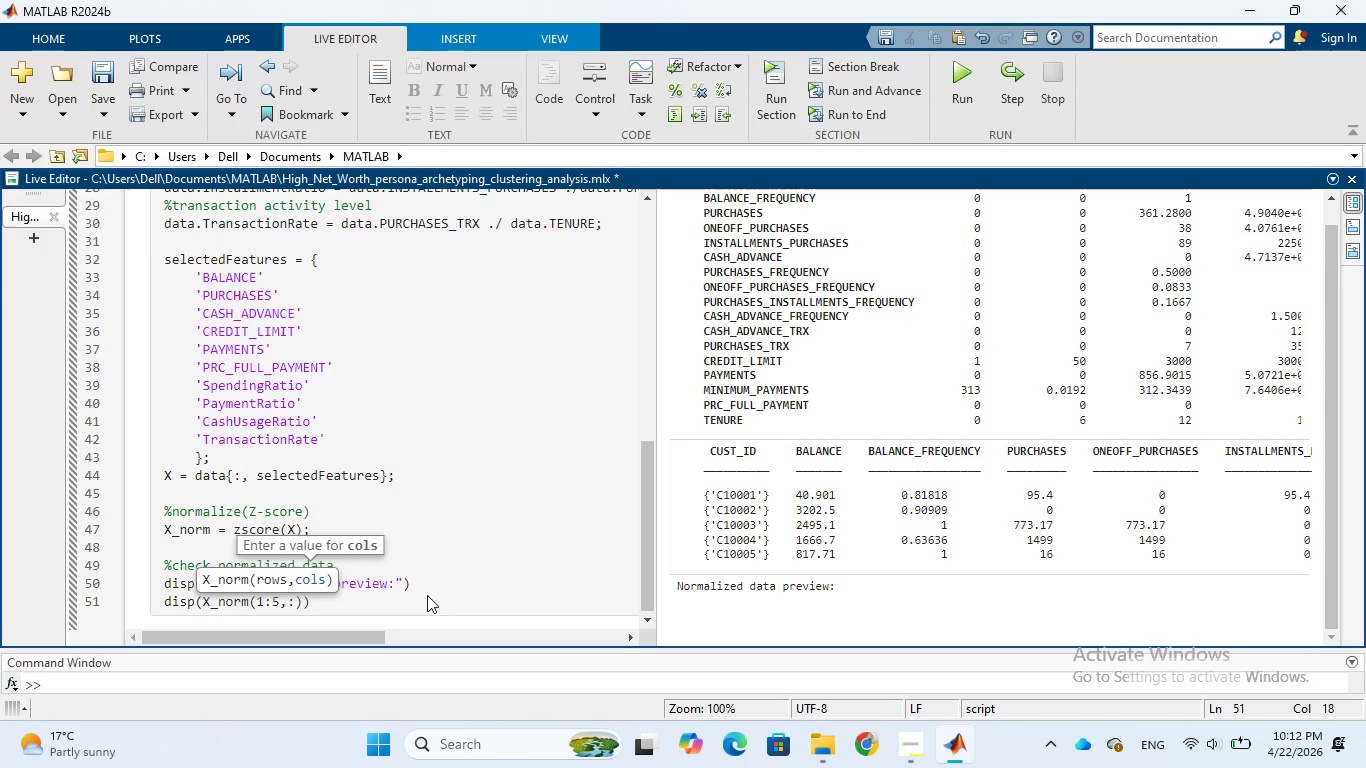 
key(CapsLock)
 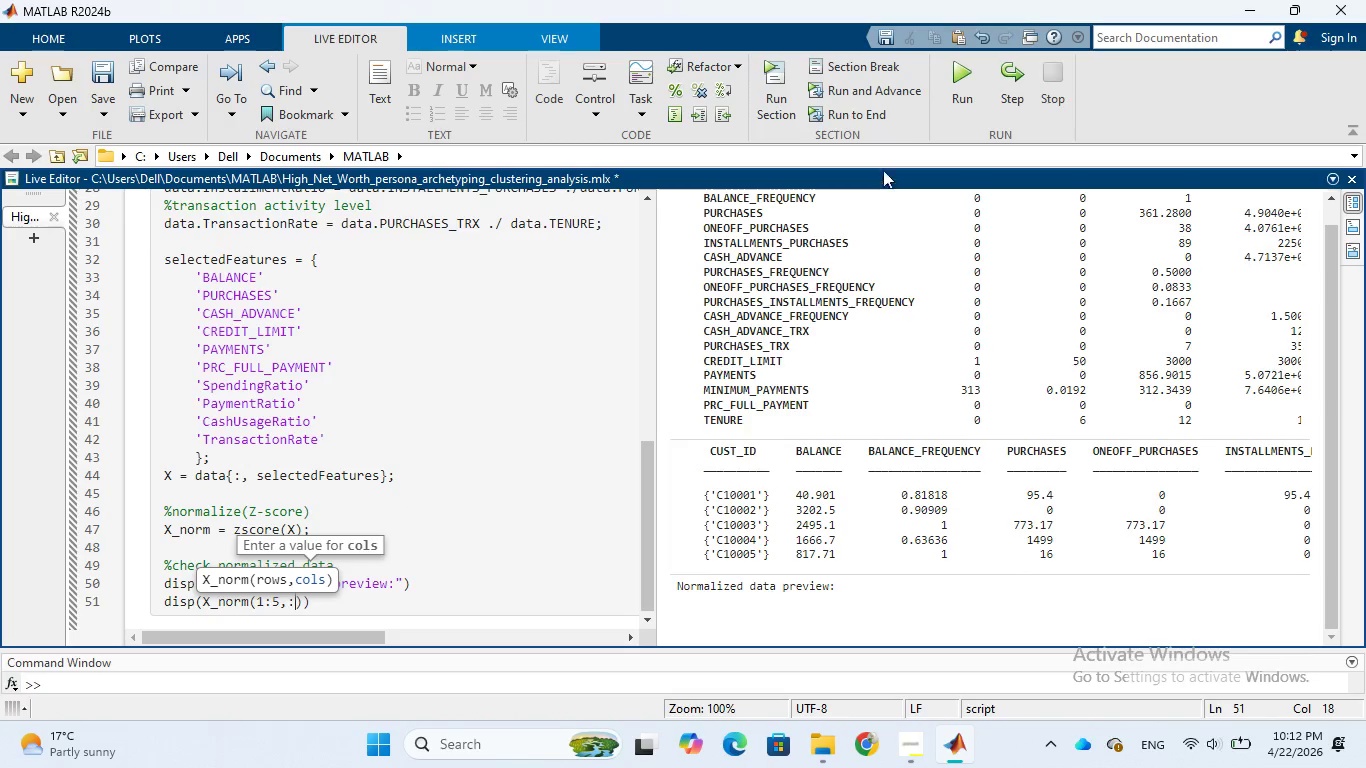 
left_click([956, 80])
 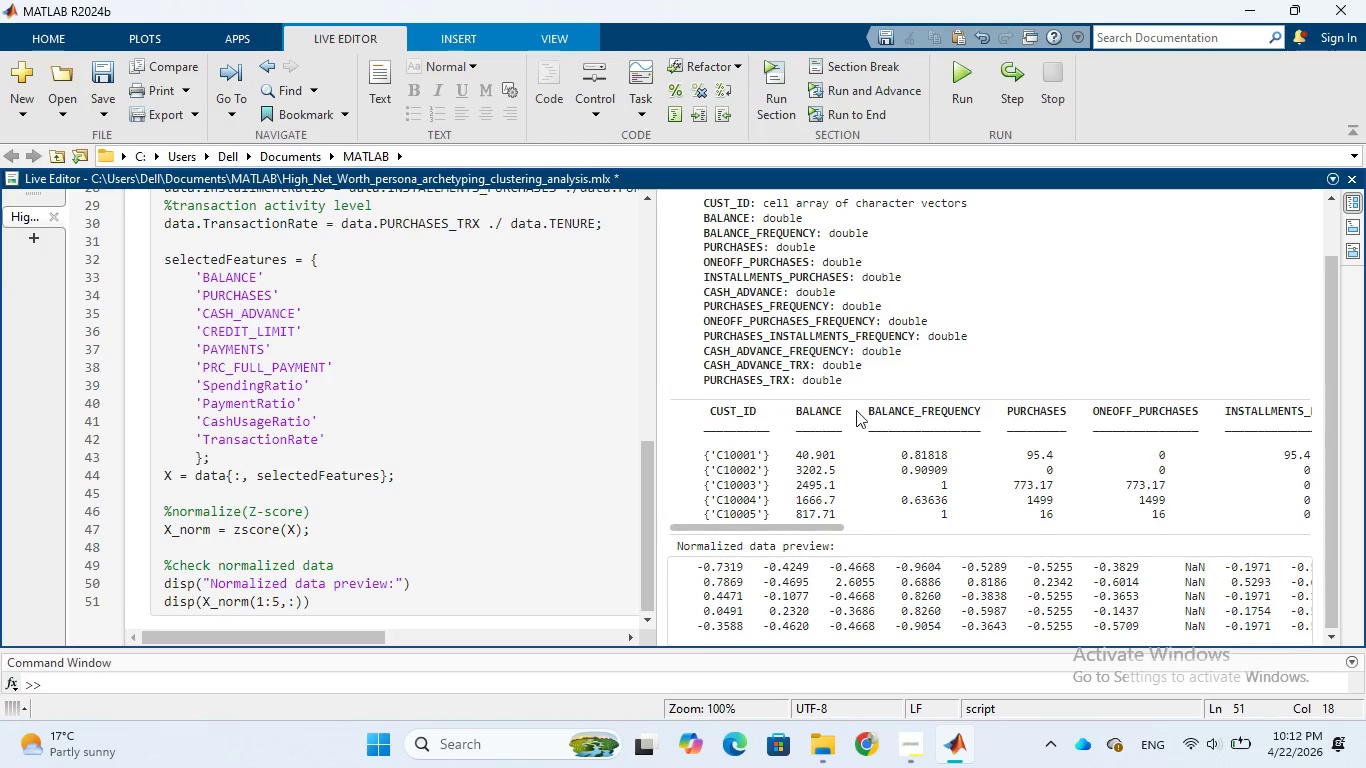 
scroll: coordinate [915, 433], scroll_direction: down, amount: 2.0
 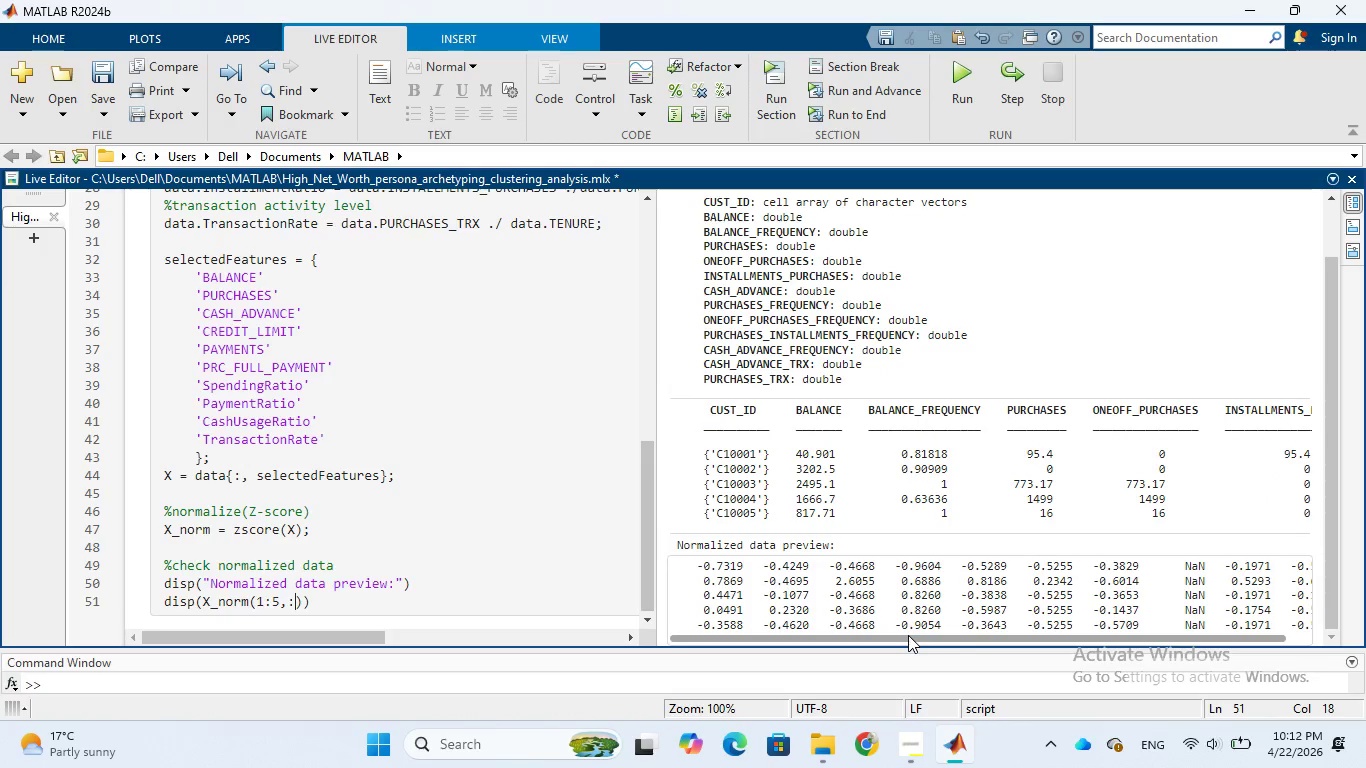 
wait(7.17)
 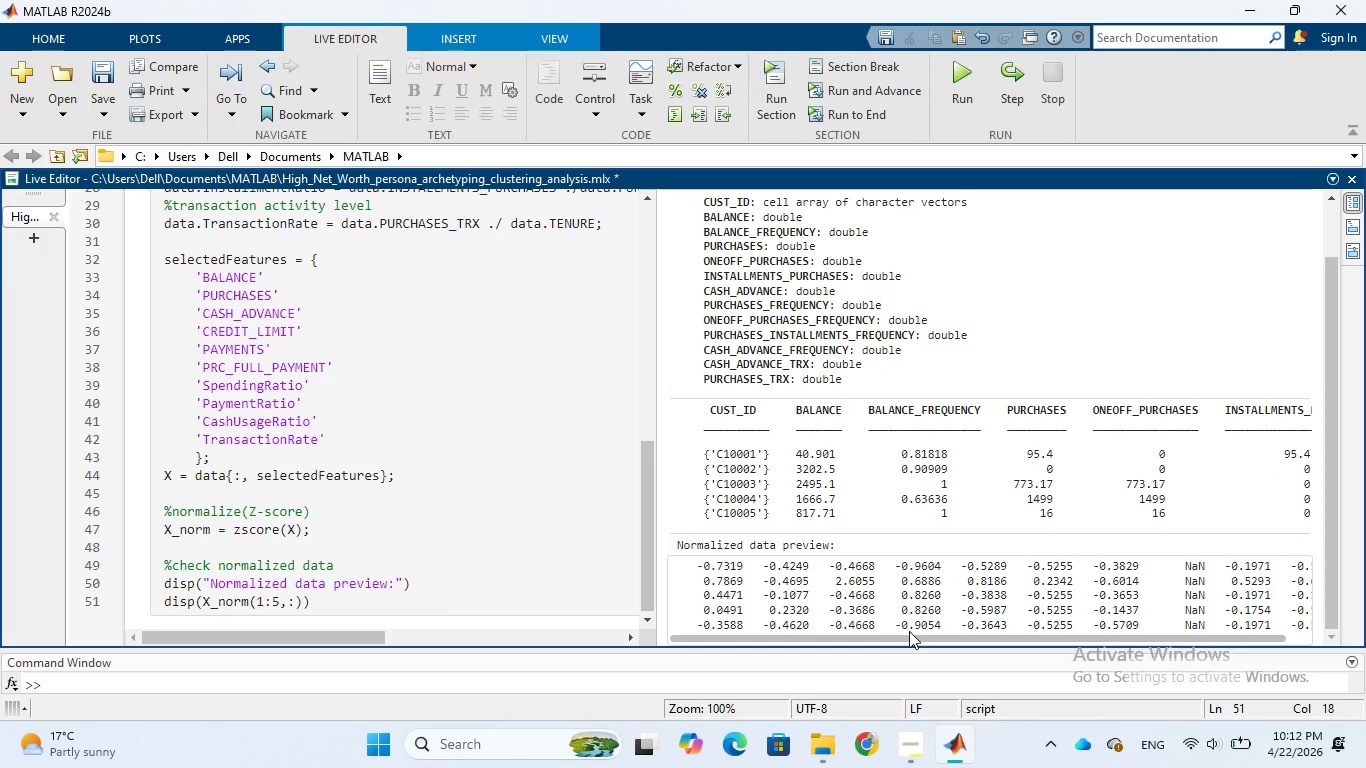 
left_click_drag(start_coordinate=[907, 635], to_coordinate=[1000, 625])
 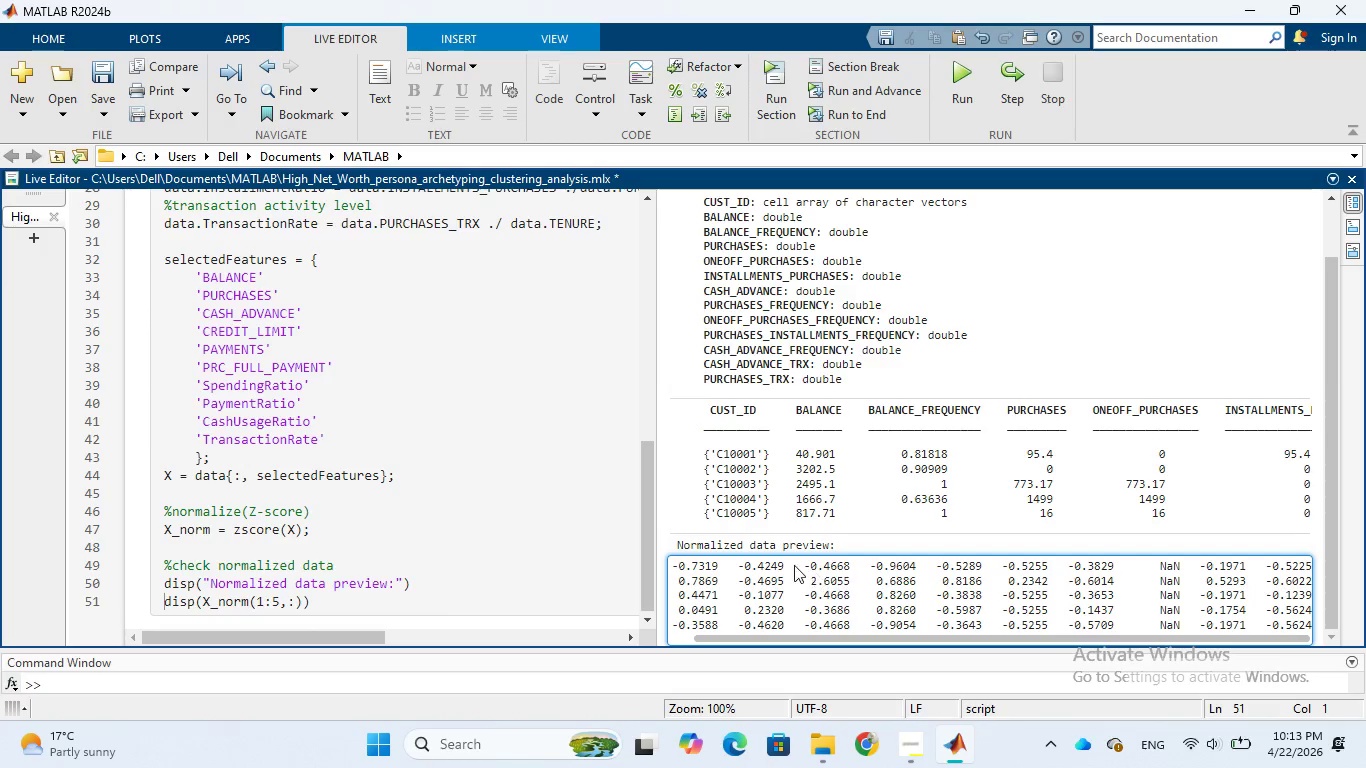 
wait(5.47)
 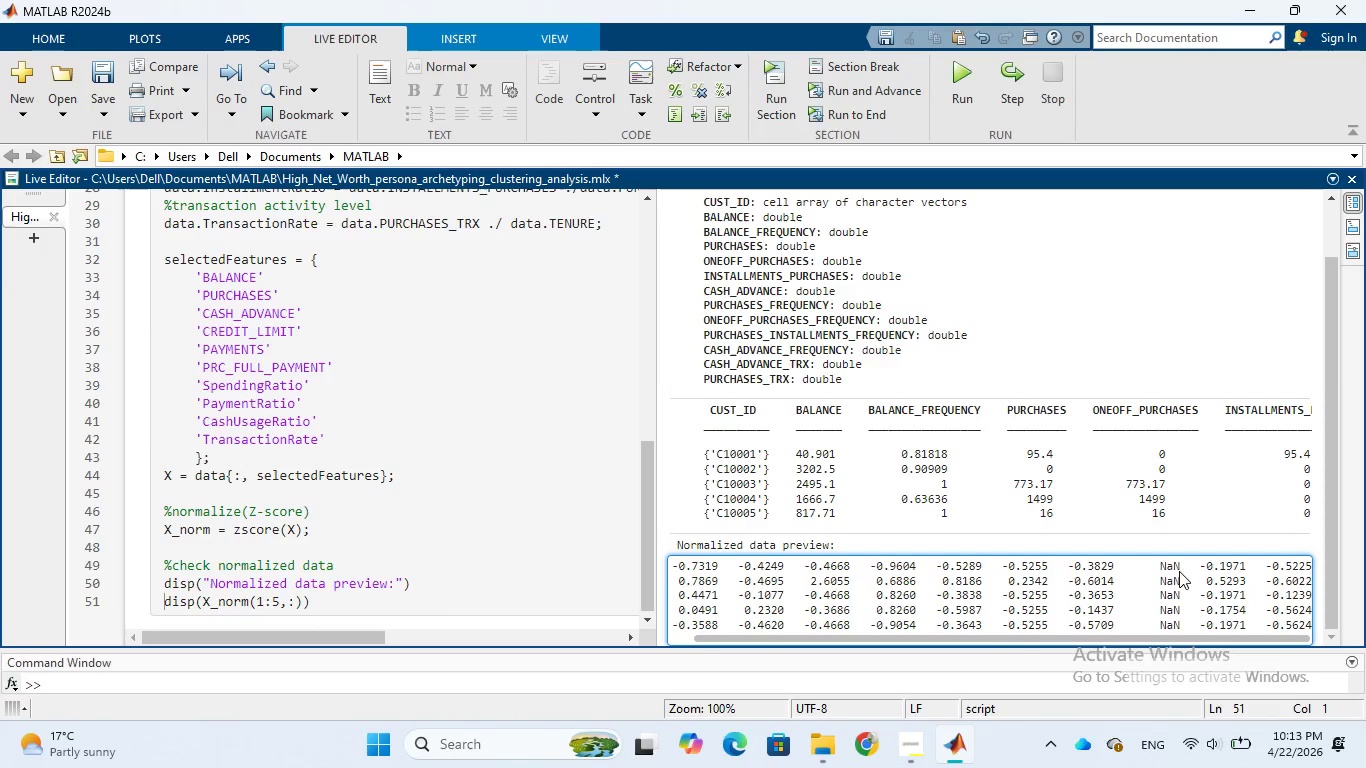 
scroll: coordinate [463, 531], scroll_direction: down, amount: 2.0
 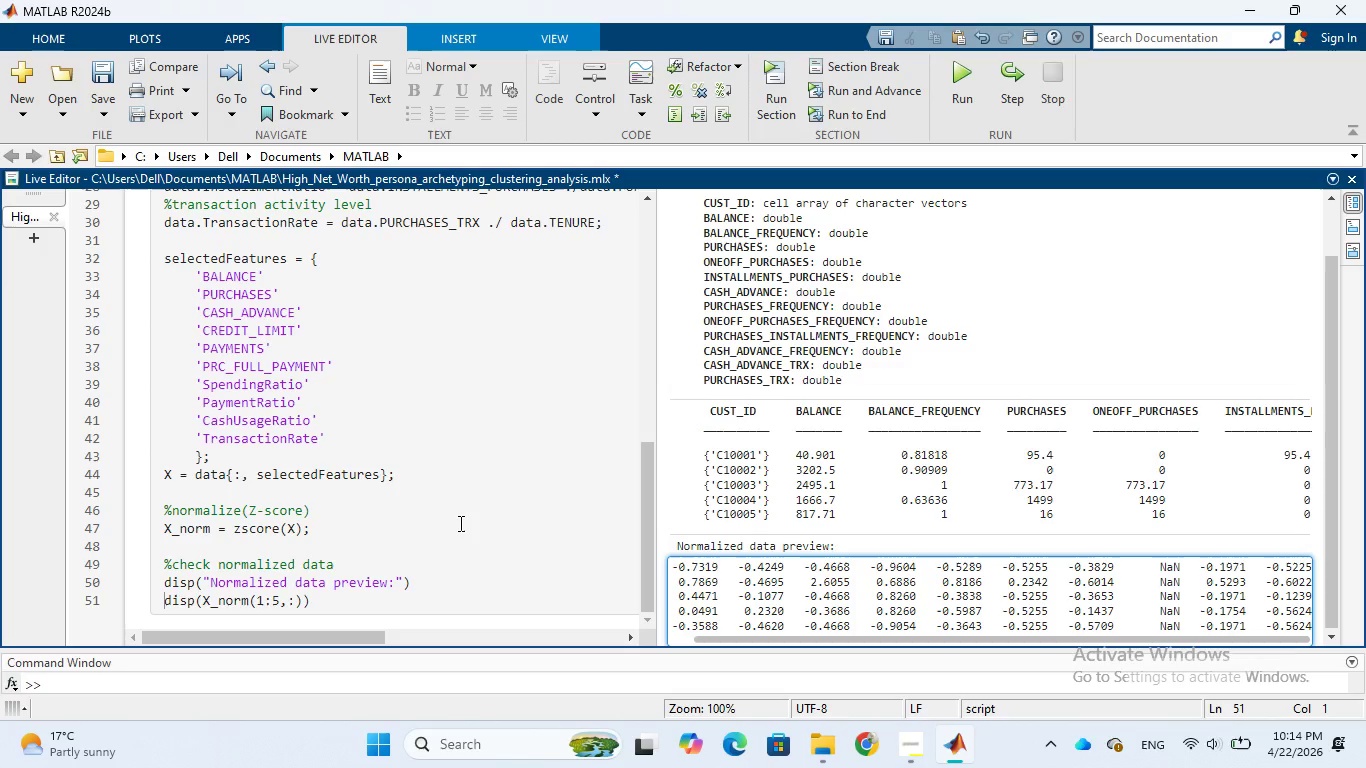 
wait(109.68)
 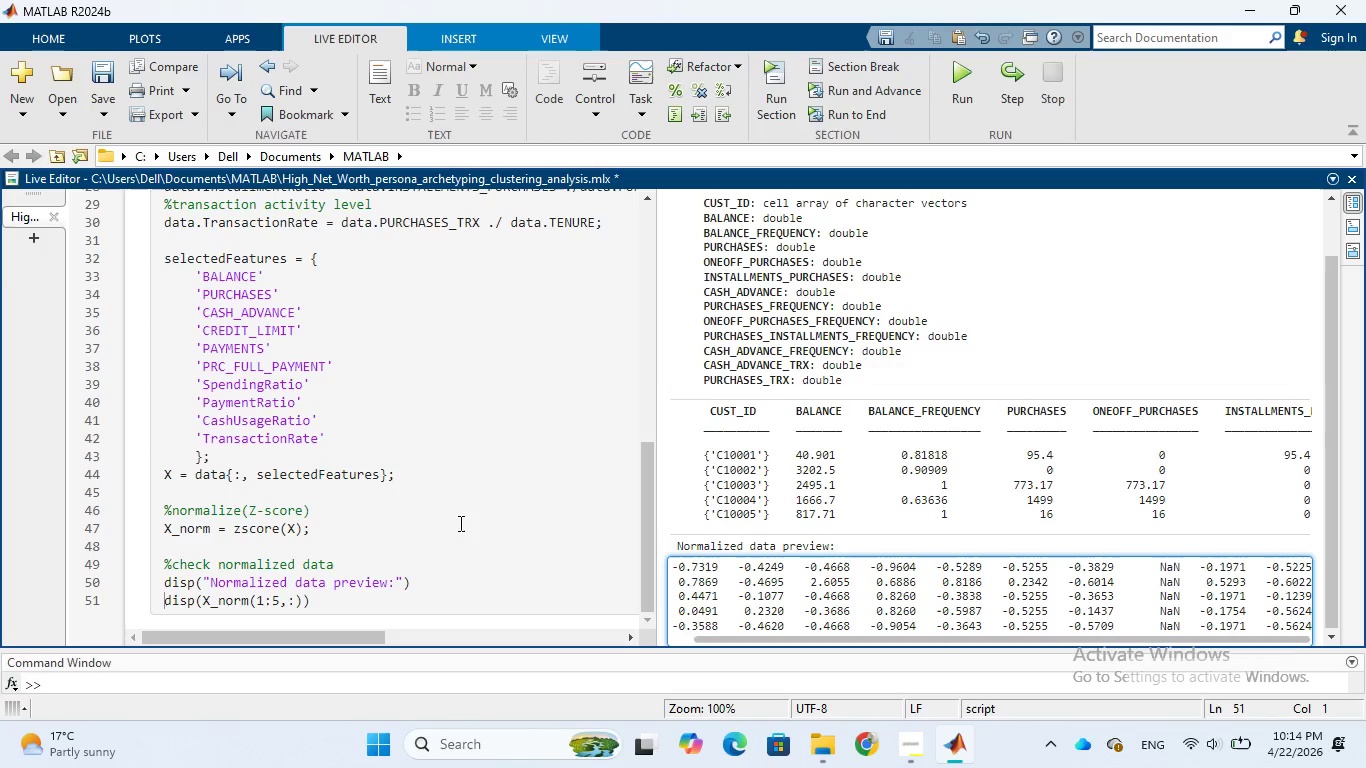 
scroll: coordinate [417, 454], scroll_direction: up, amount: 1.0
 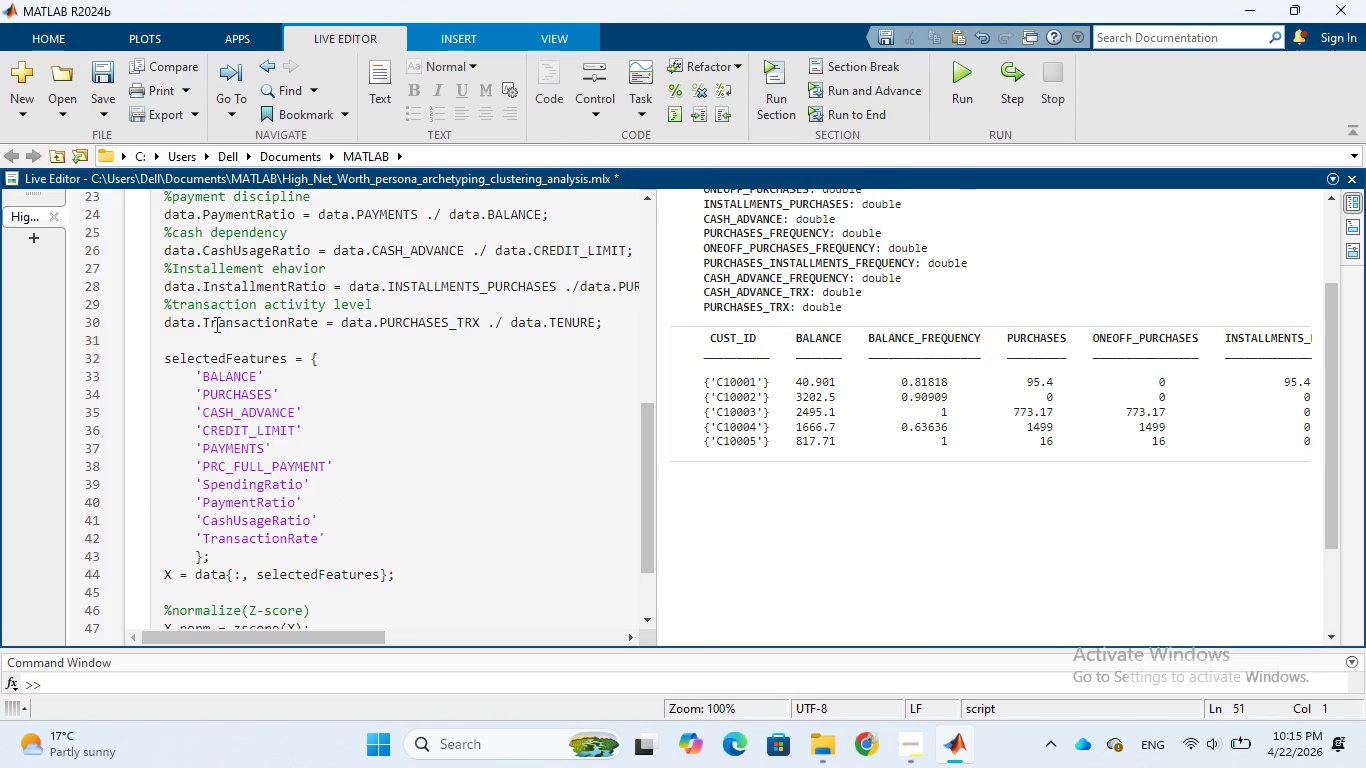 
left_click([198, 342])
 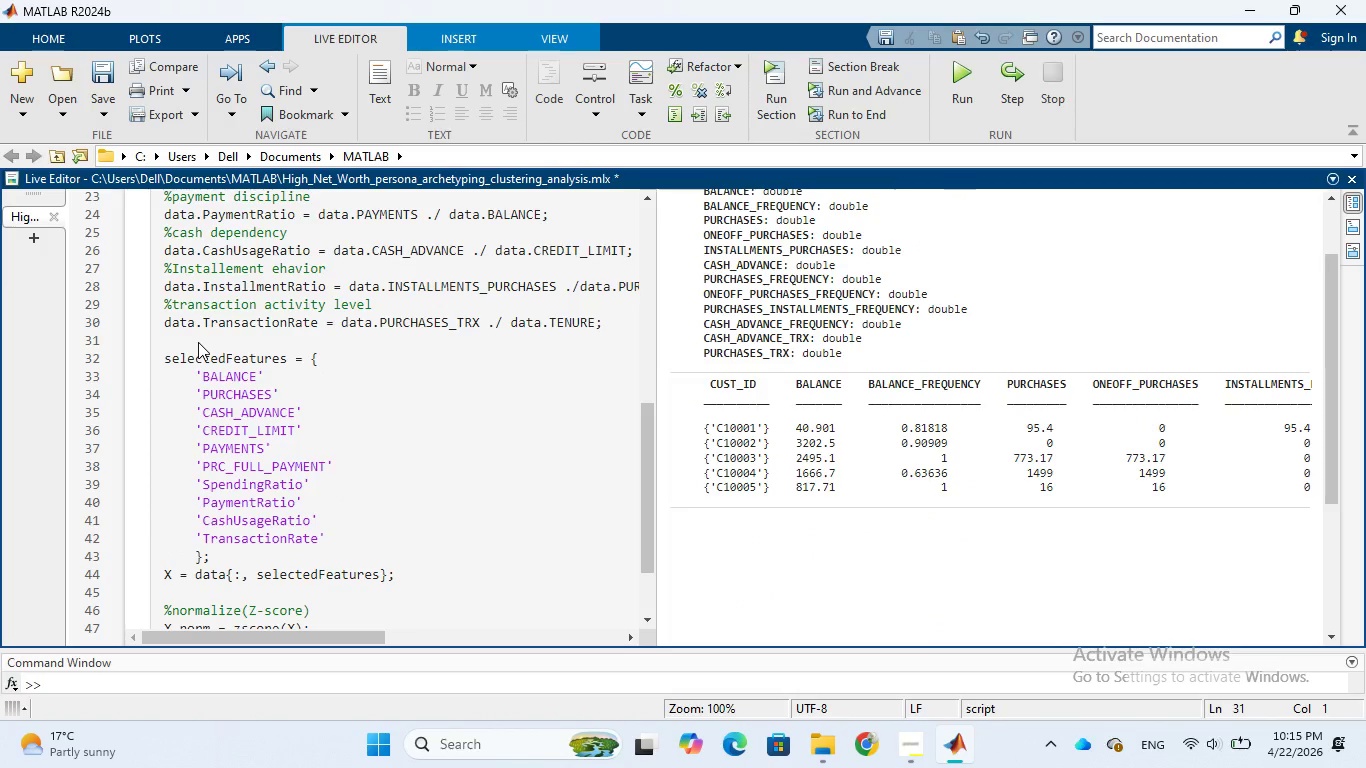 
key(Enter)
 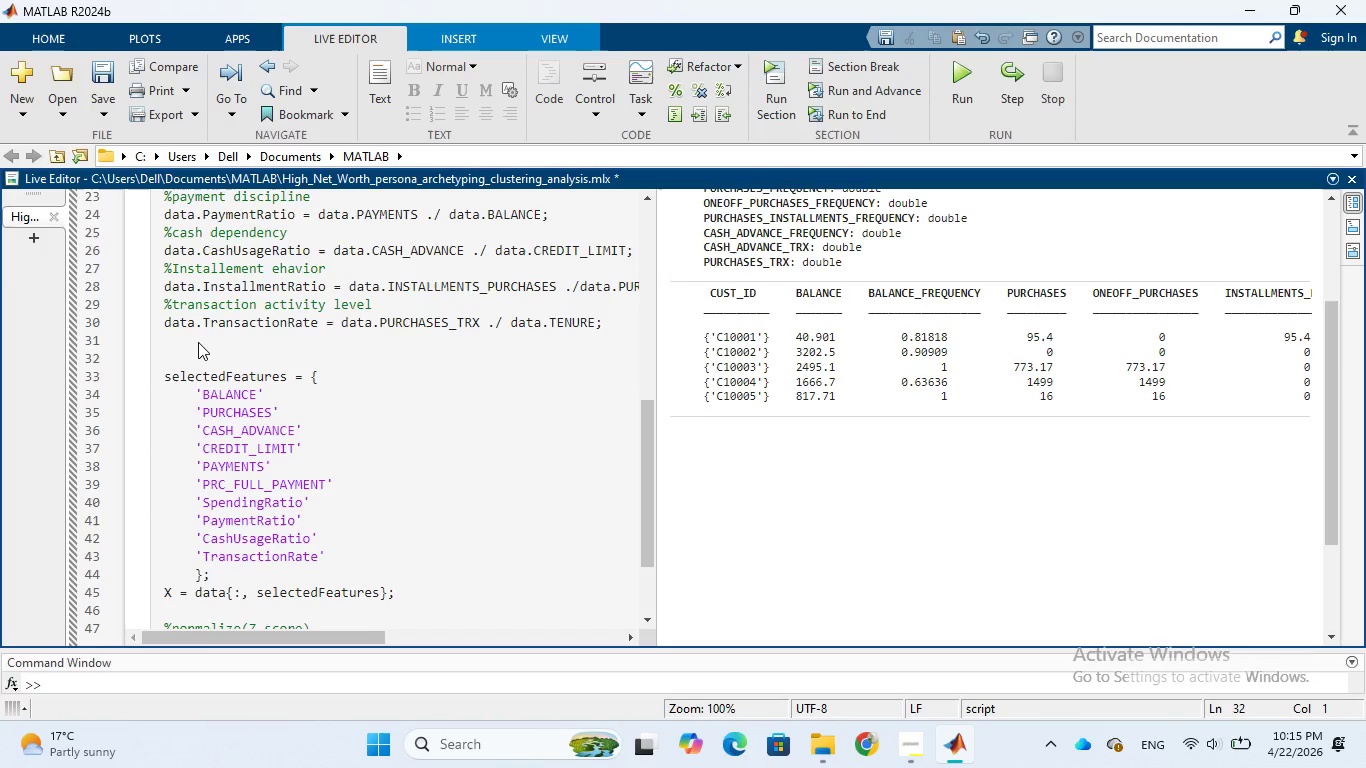 
wait(7.94)
 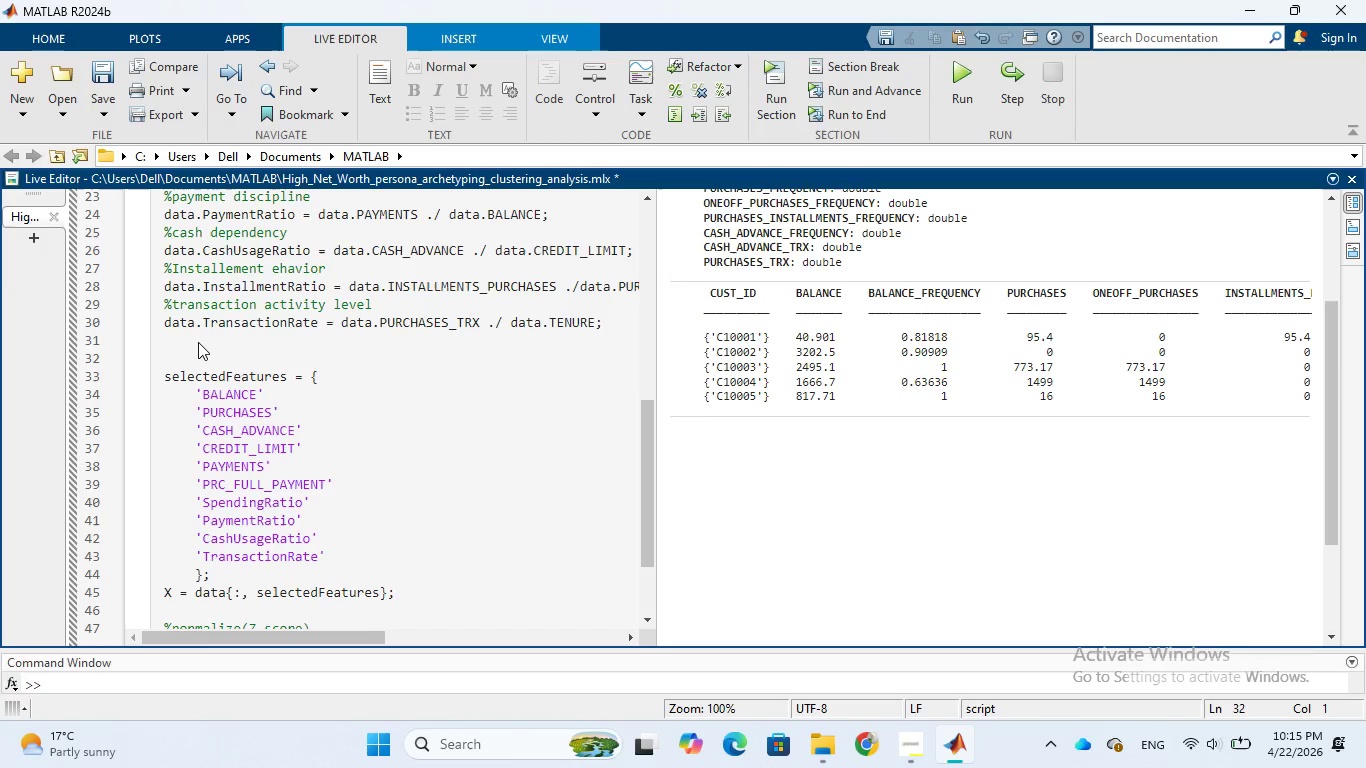 
type(data)
 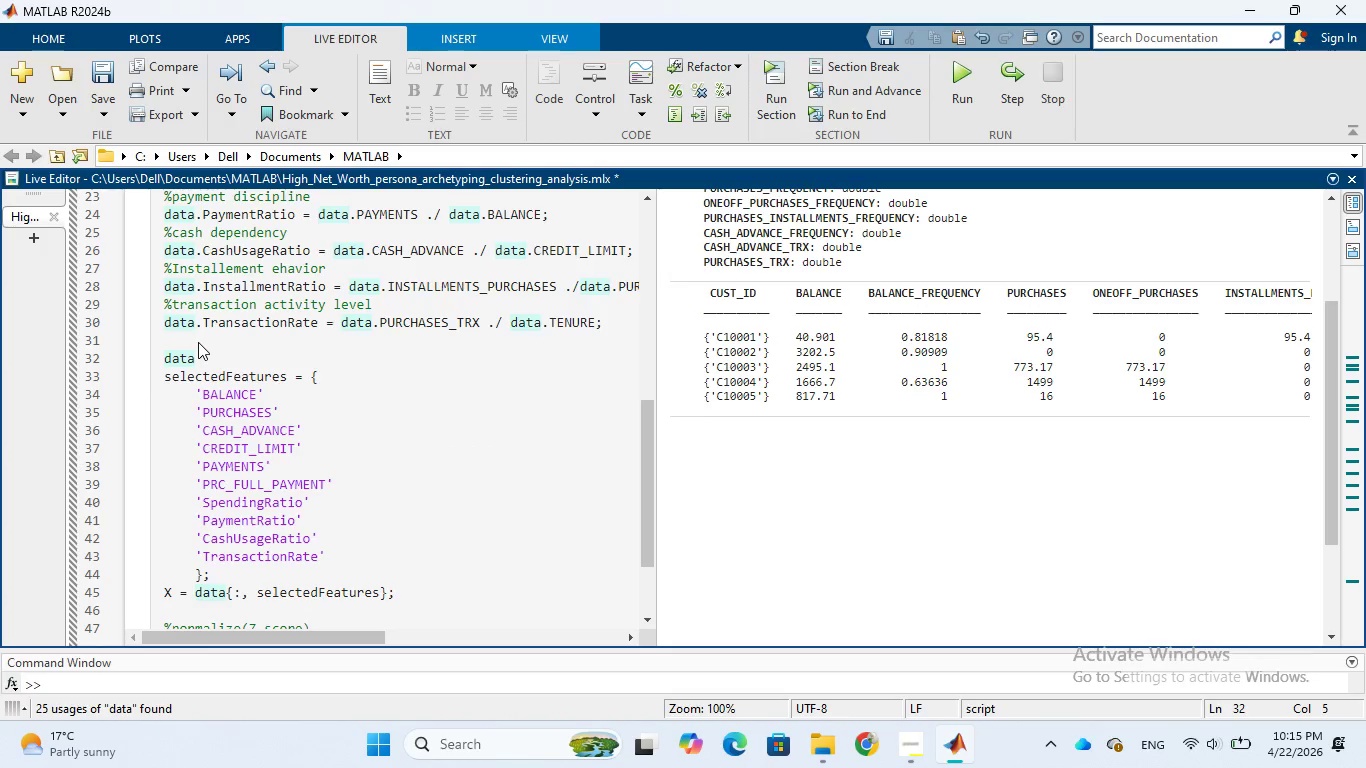 
key(Shift+BracketLeft)
 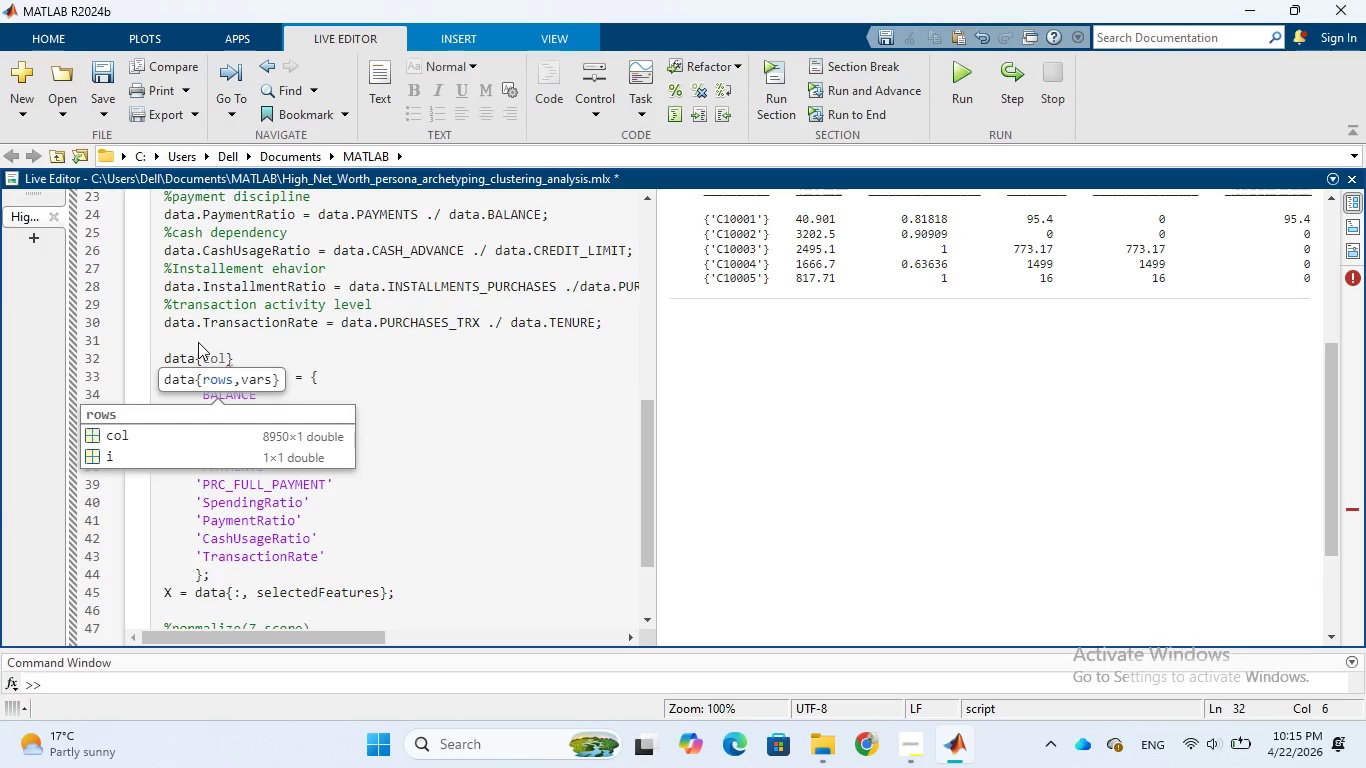 
key(Shift+Semicolon)
 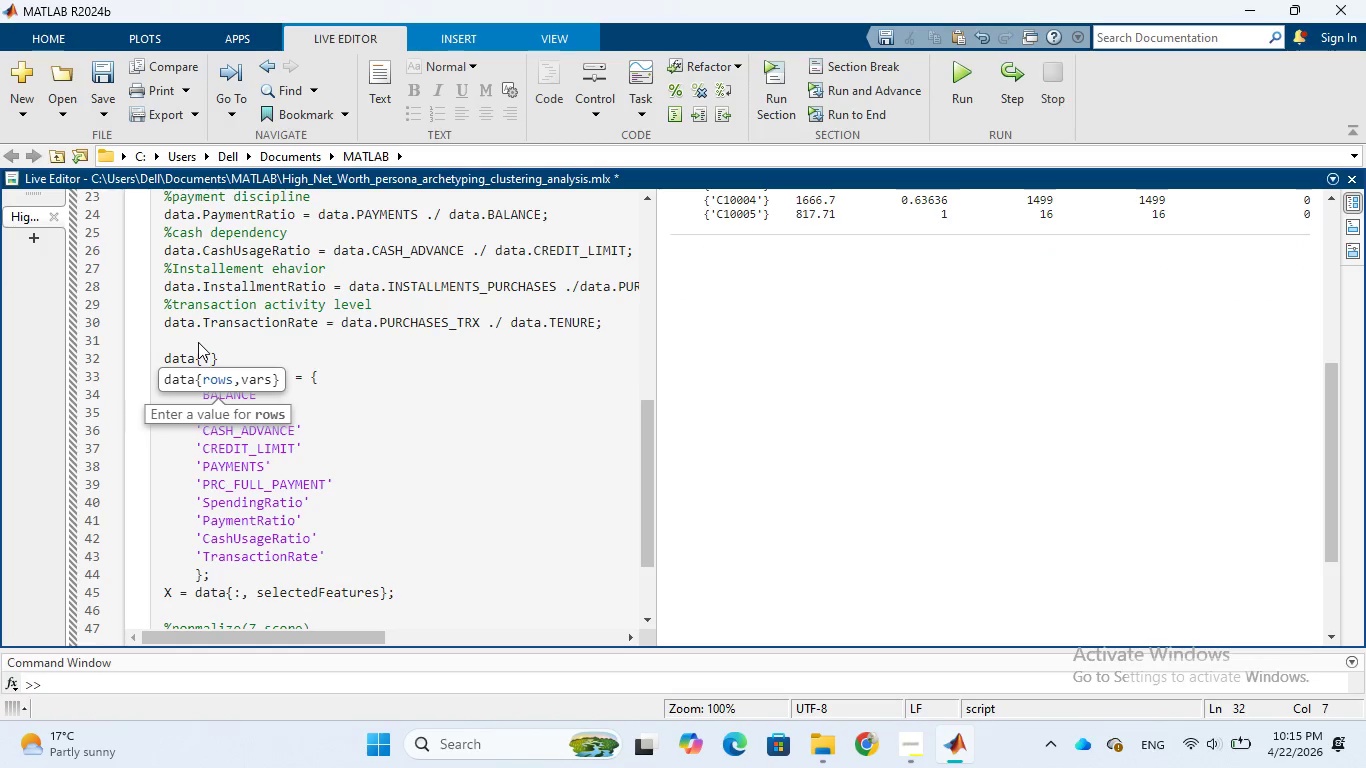 
key(Comma)
 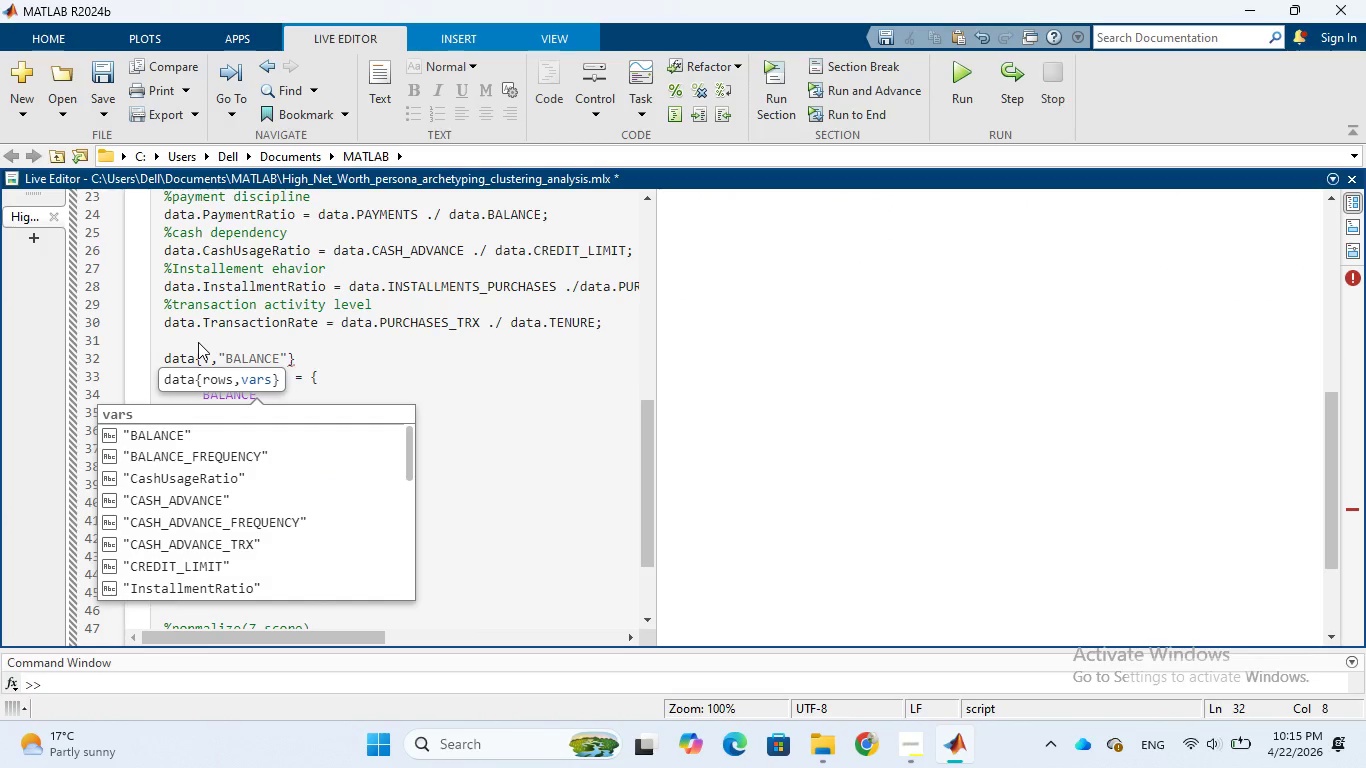 
key(Space)
 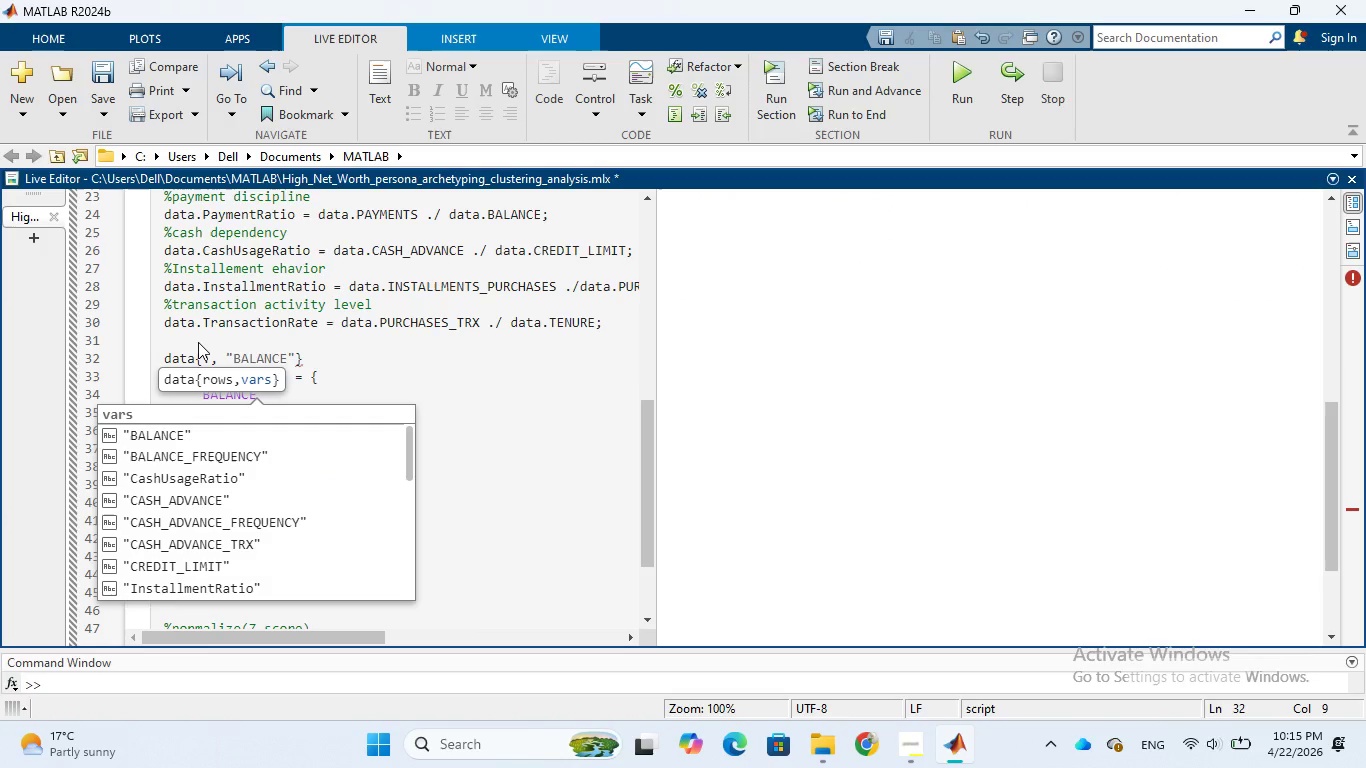 
key(Shift+Semicolon)
 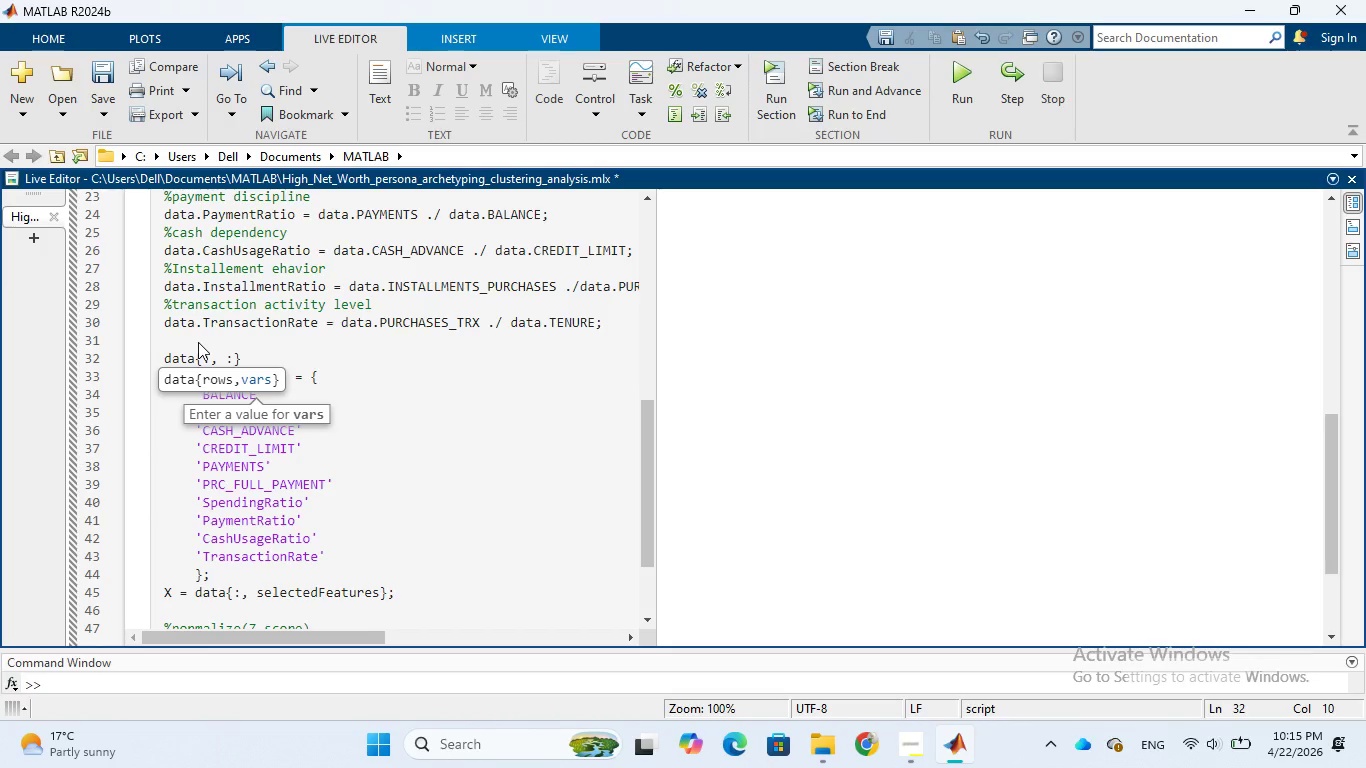 
wait(6.39)
 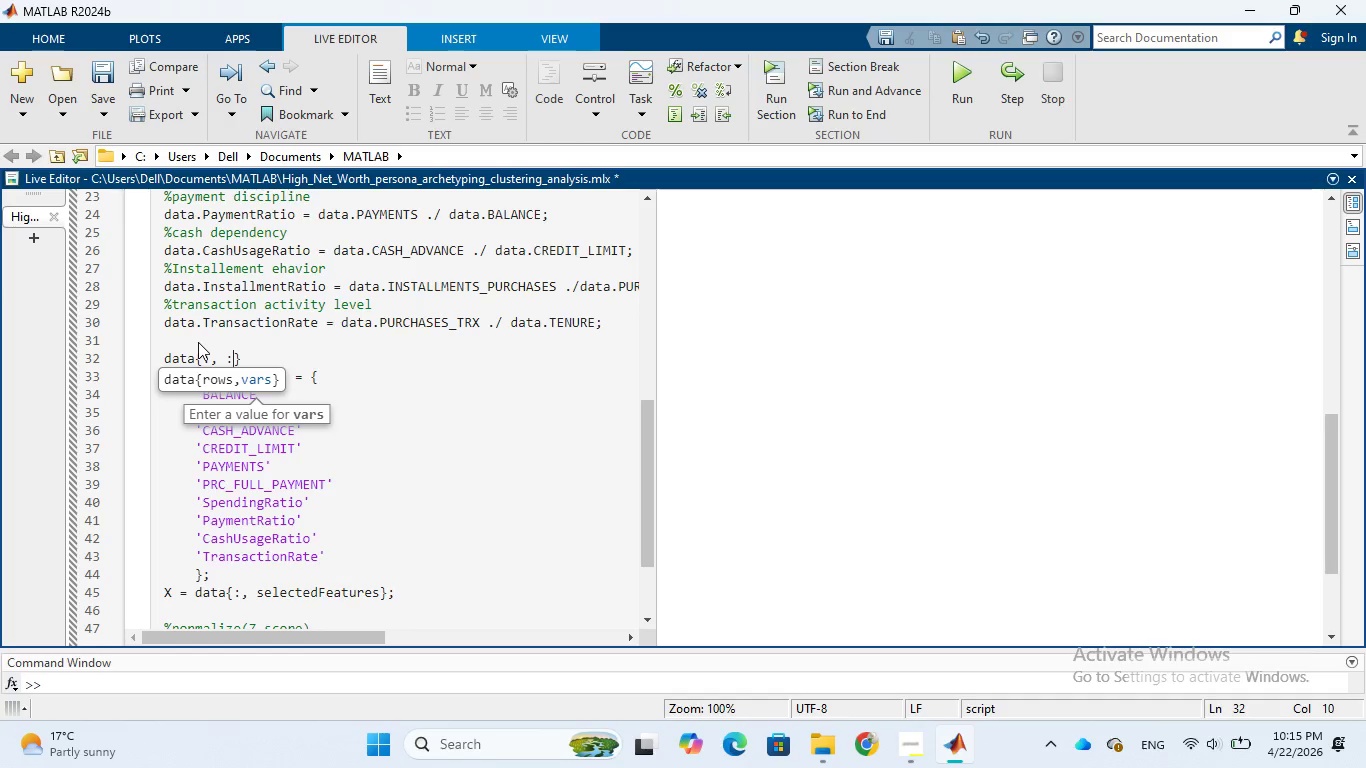 
key(ArrowRight)
 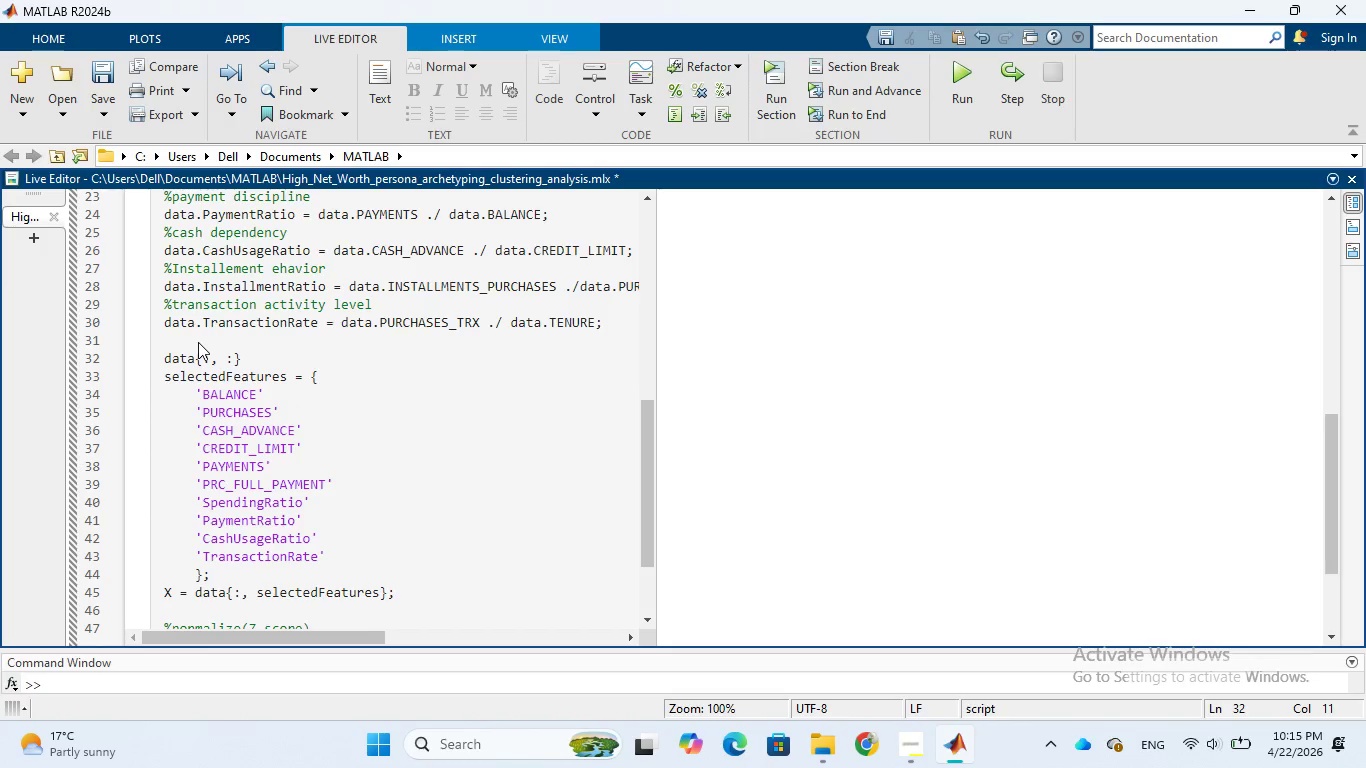 
wait(5.06)
 